 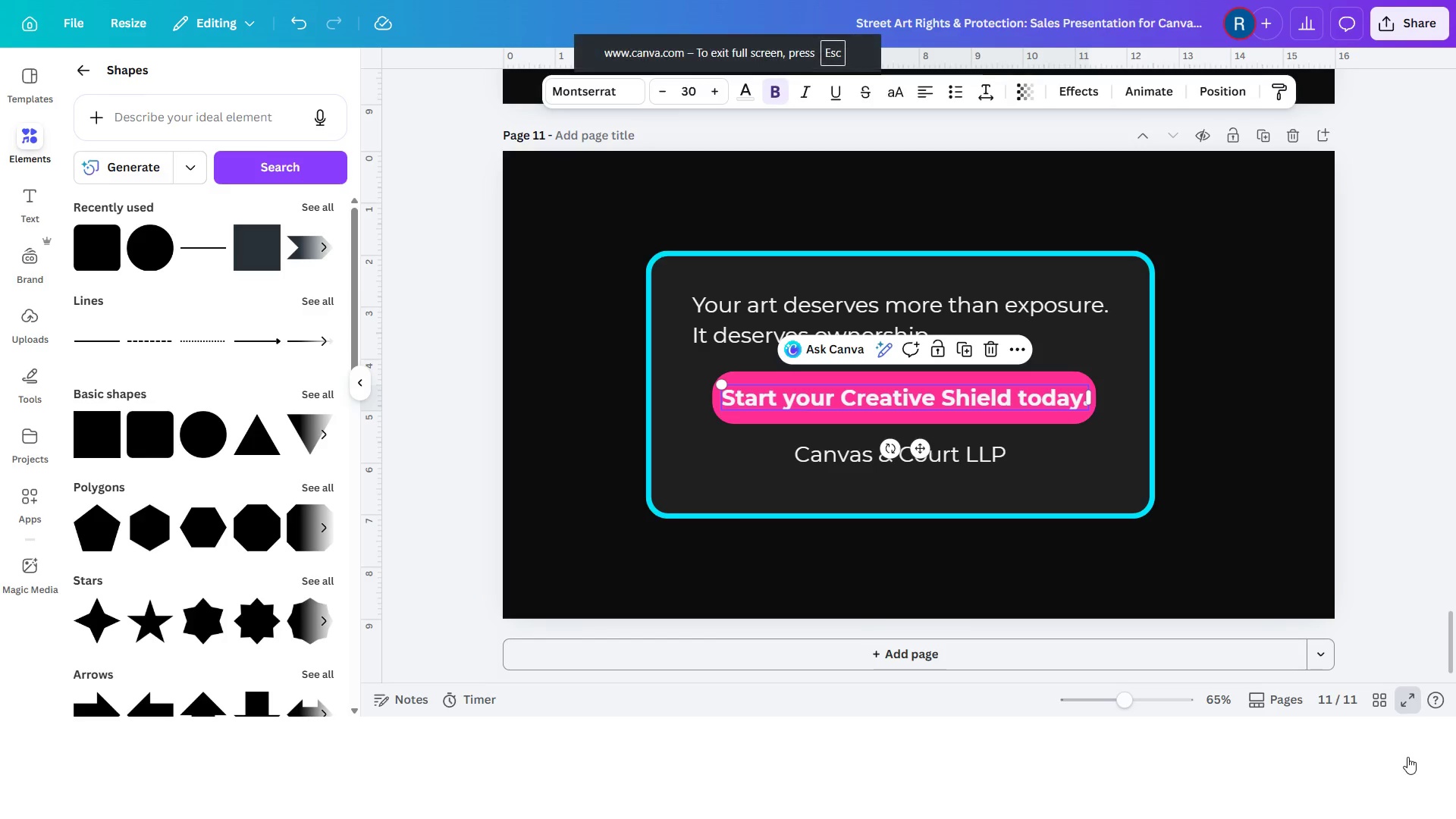 
left_click([11, 453])
 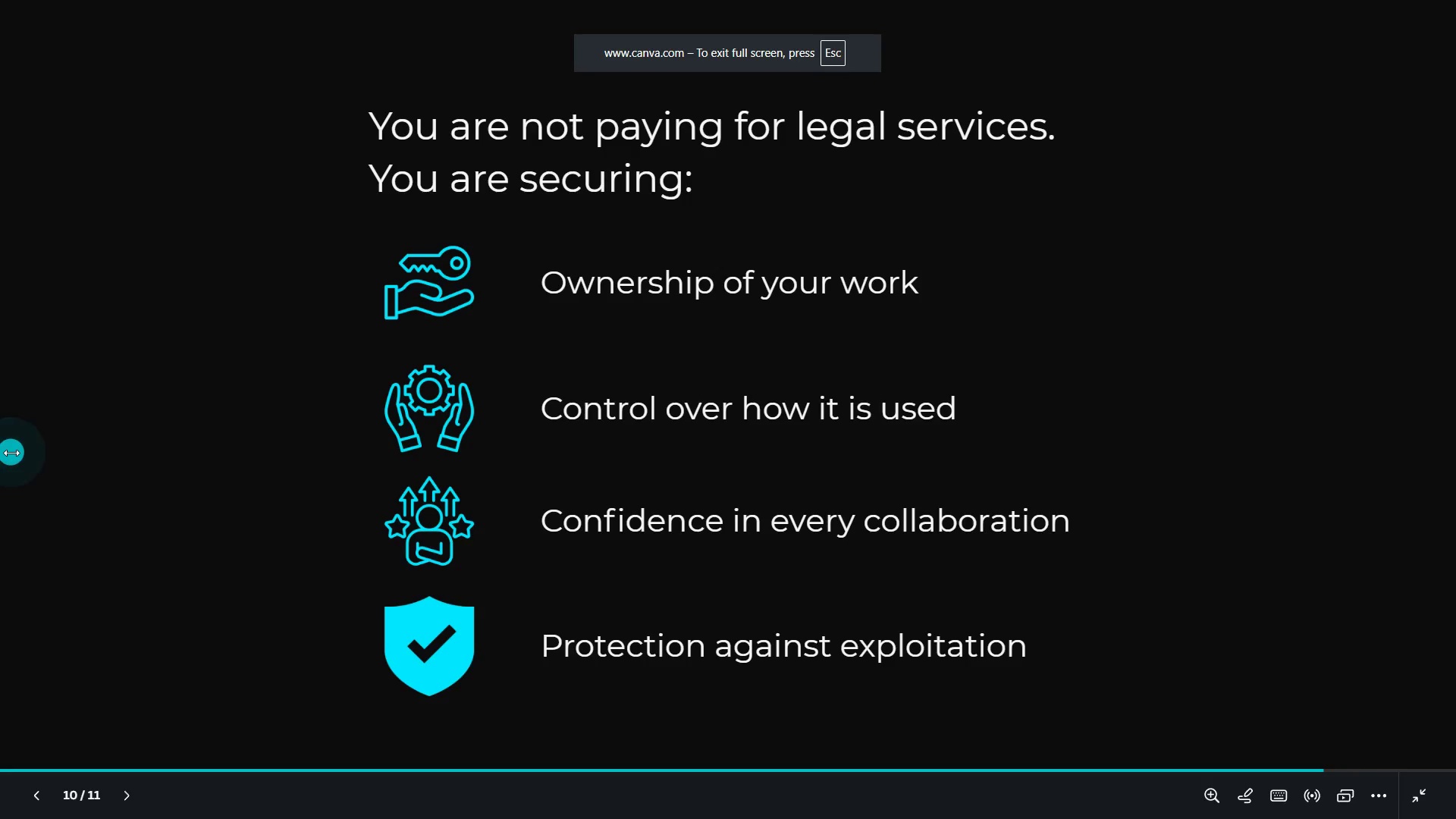 
double_click([11, 453])
 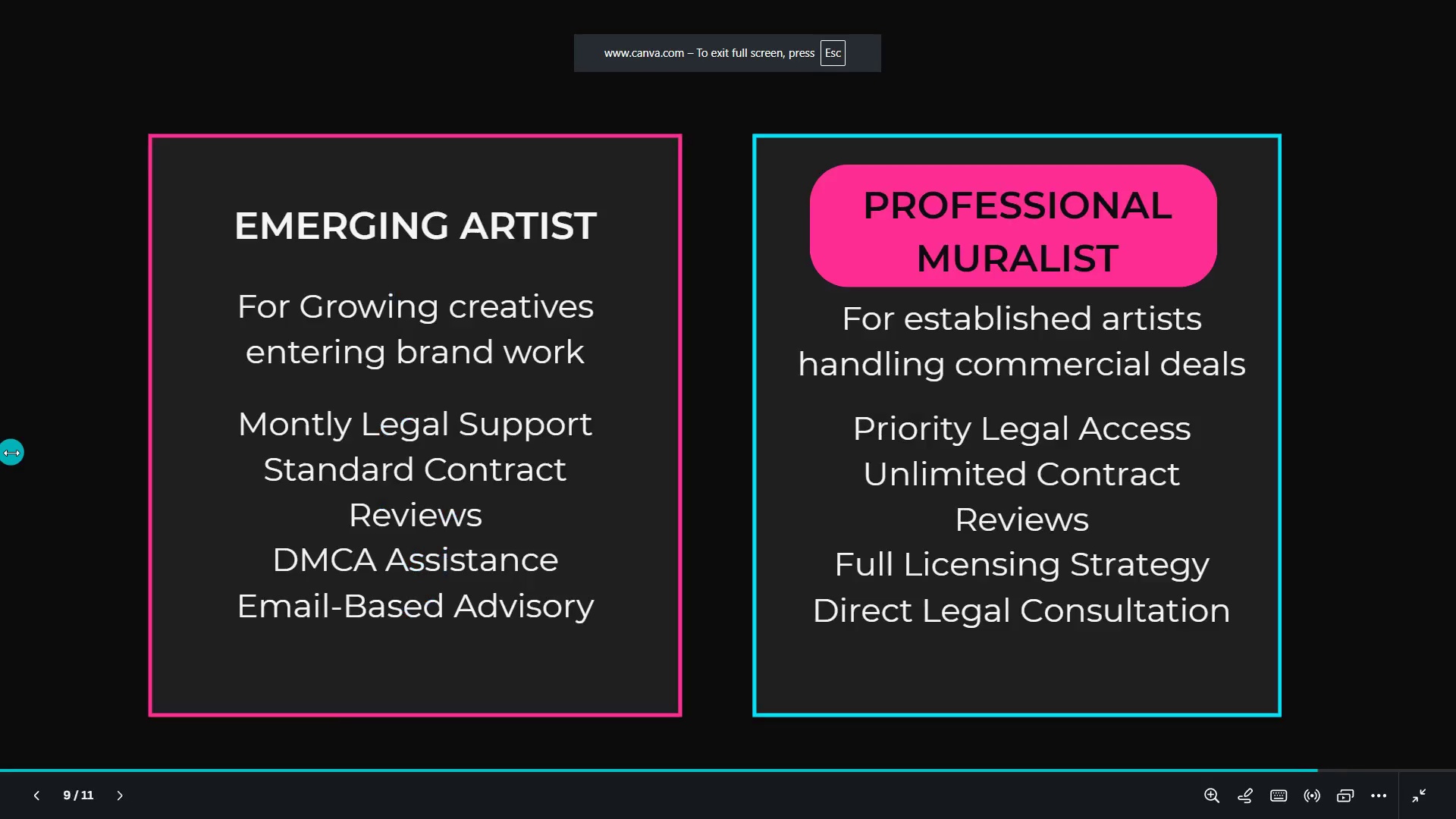 
triple_click([11, 453])
 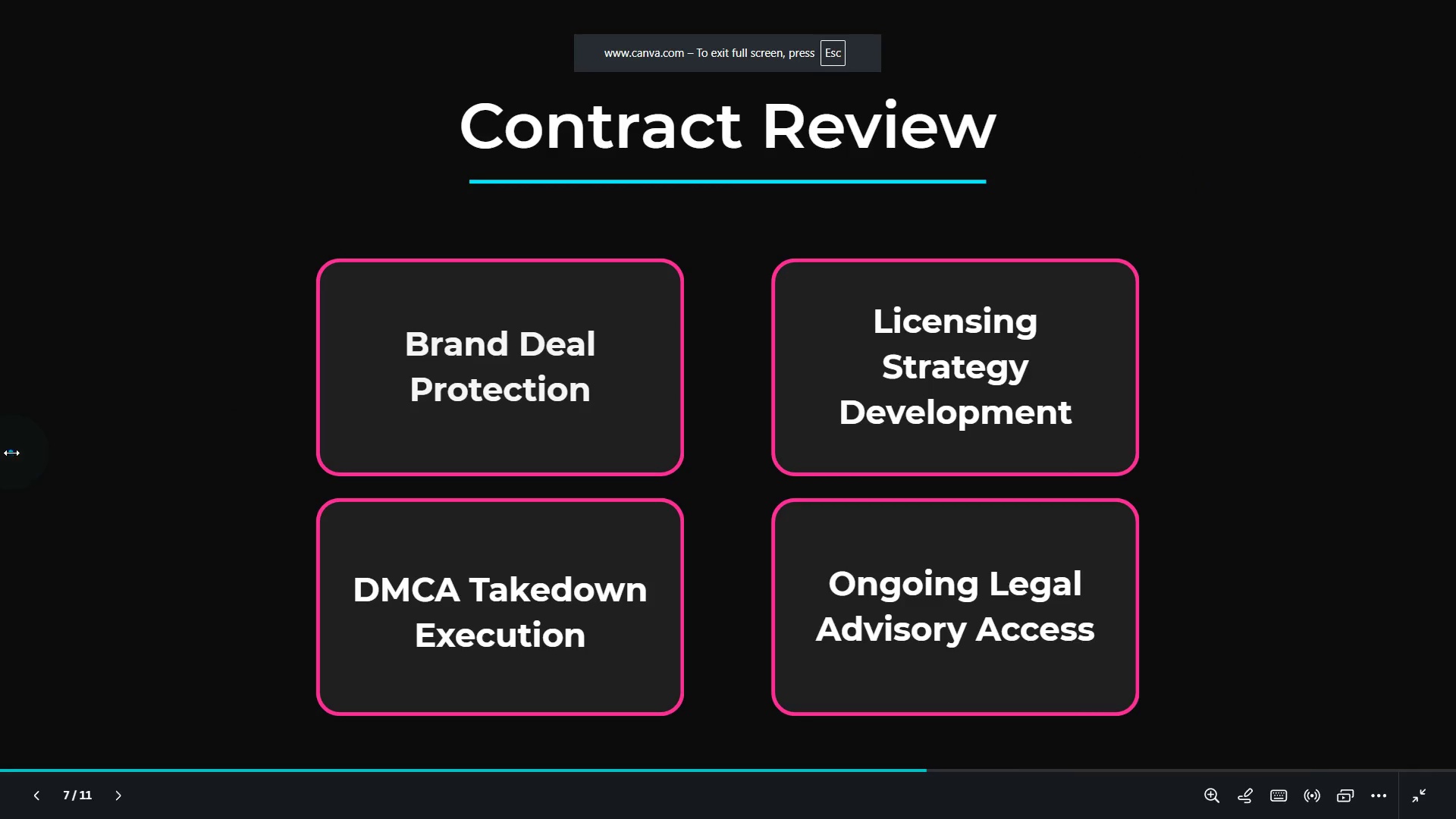 
double_click([11, 453])
 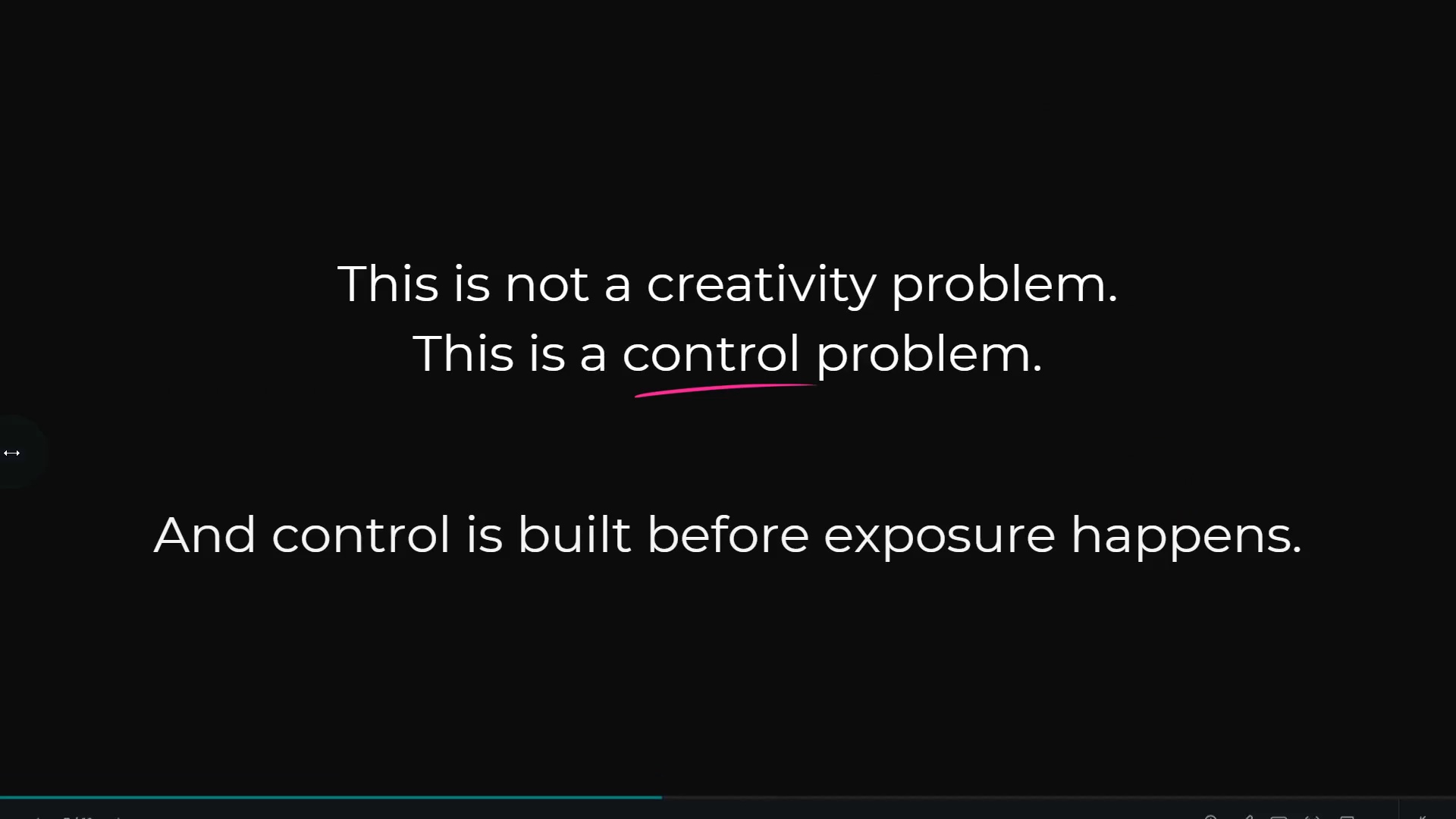 
double_click([11, 453])
 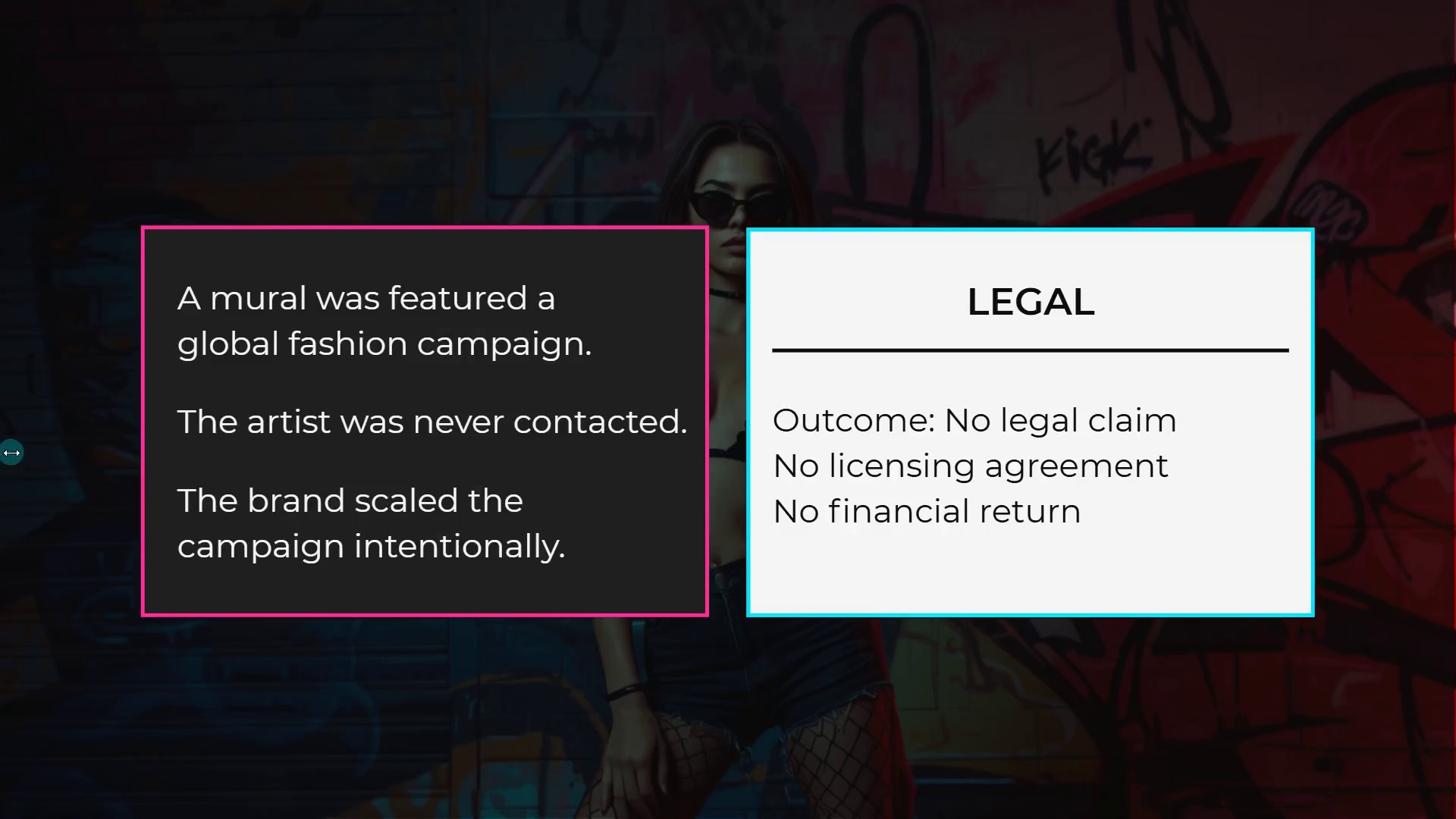 
triple_click([11, 453])
 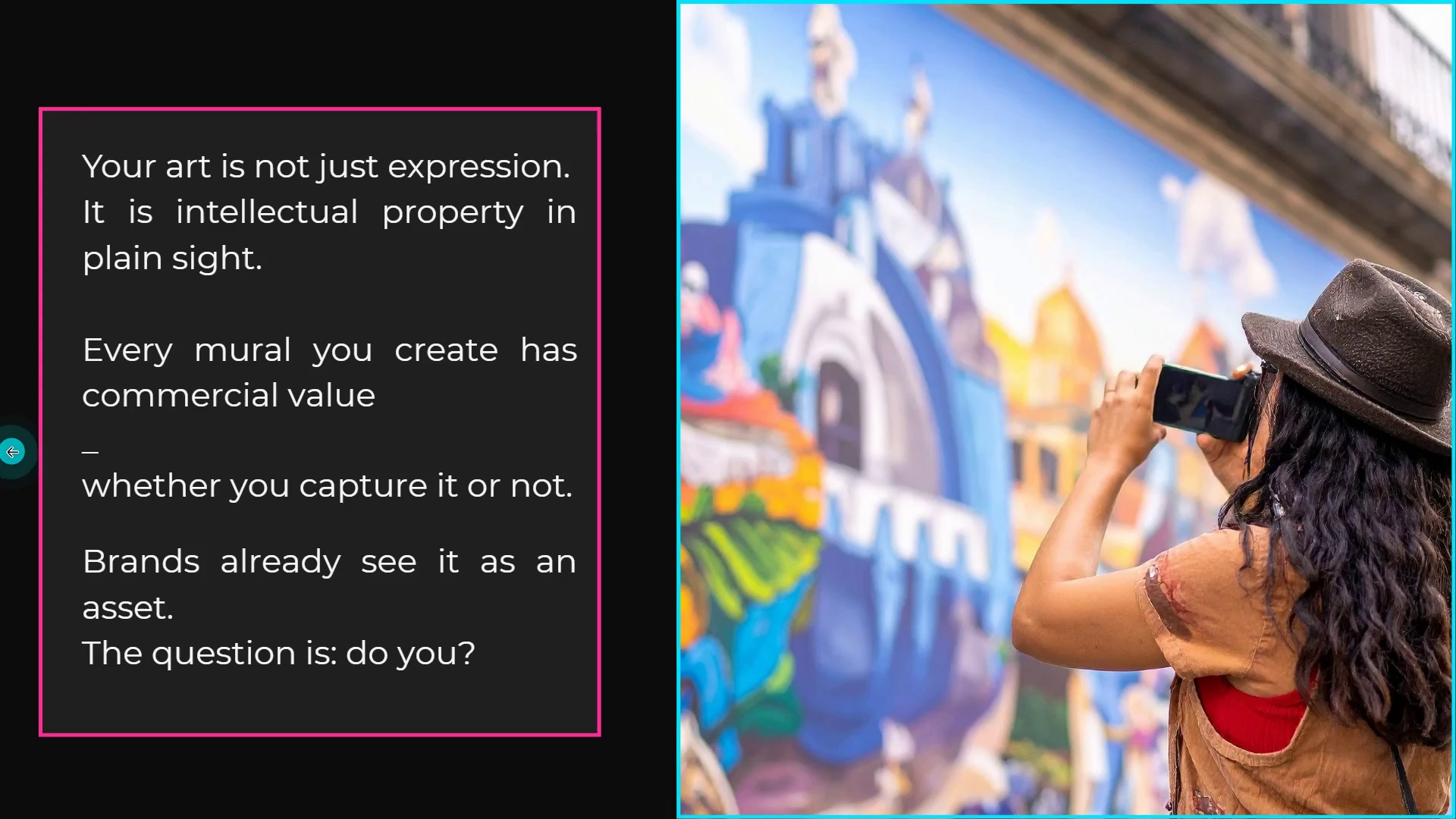 
left_click([12, 452])
 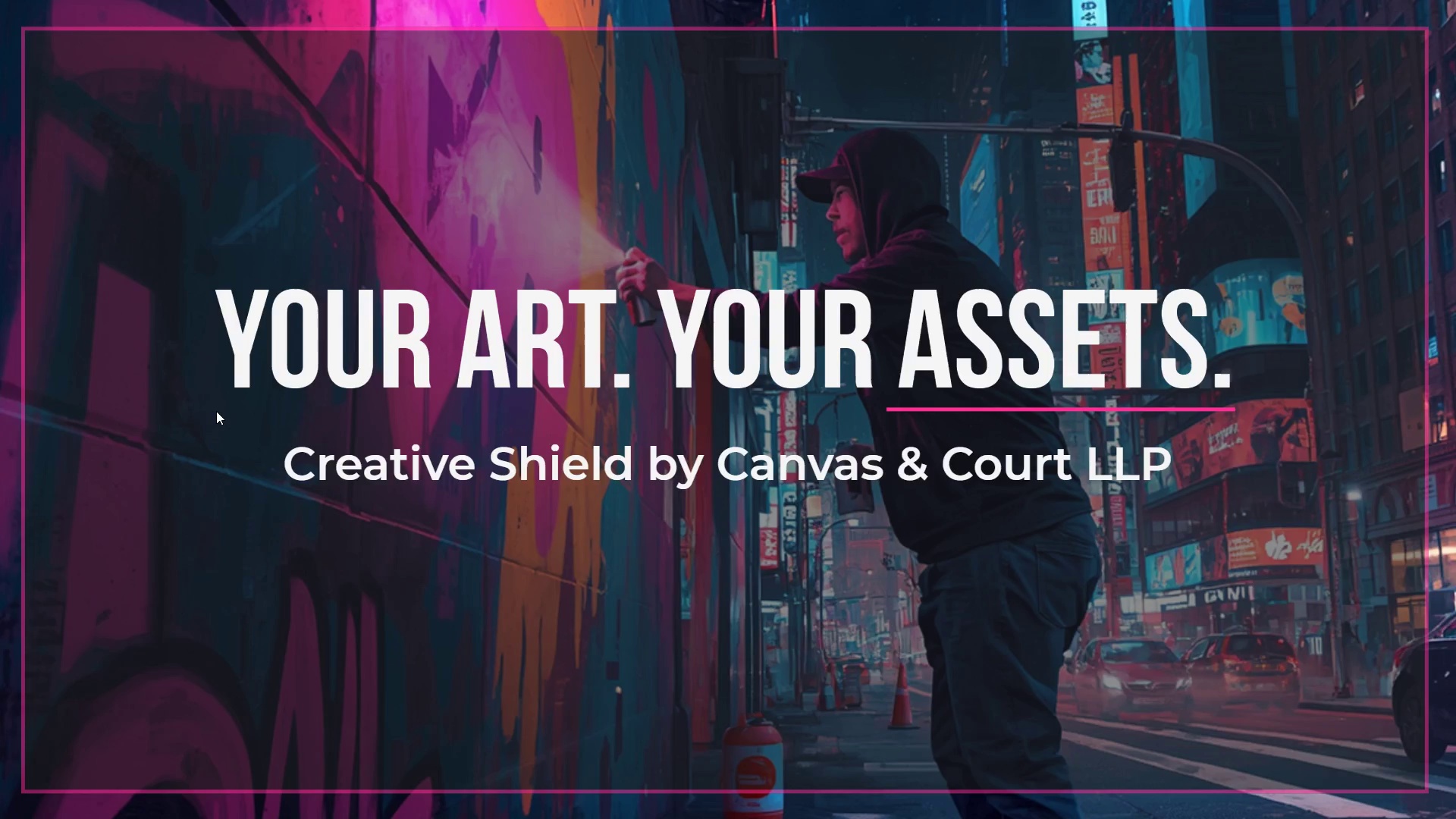 
wait(7.23)
 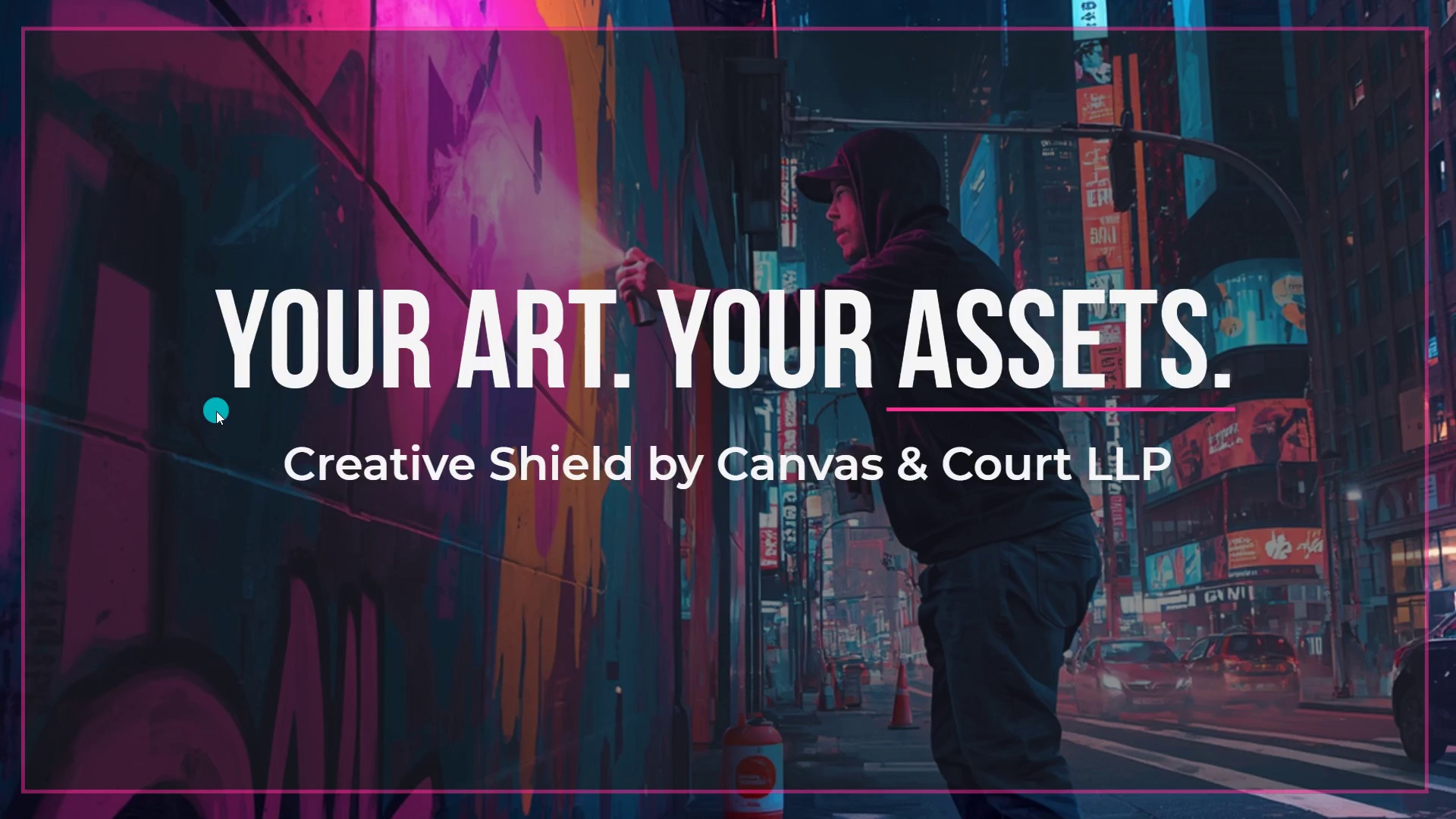 
key(Escape)
 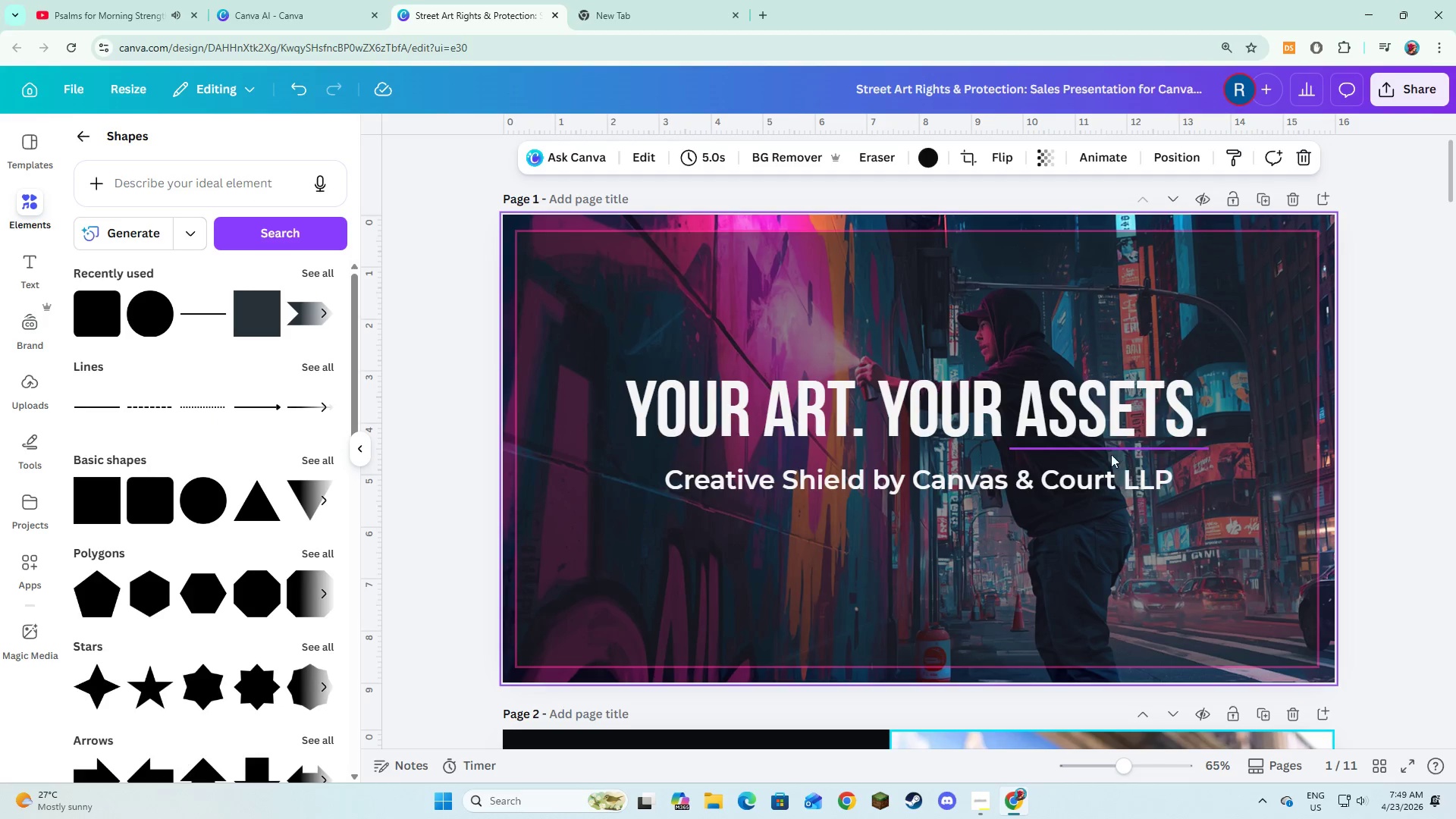 
left_click([1100, 452])
 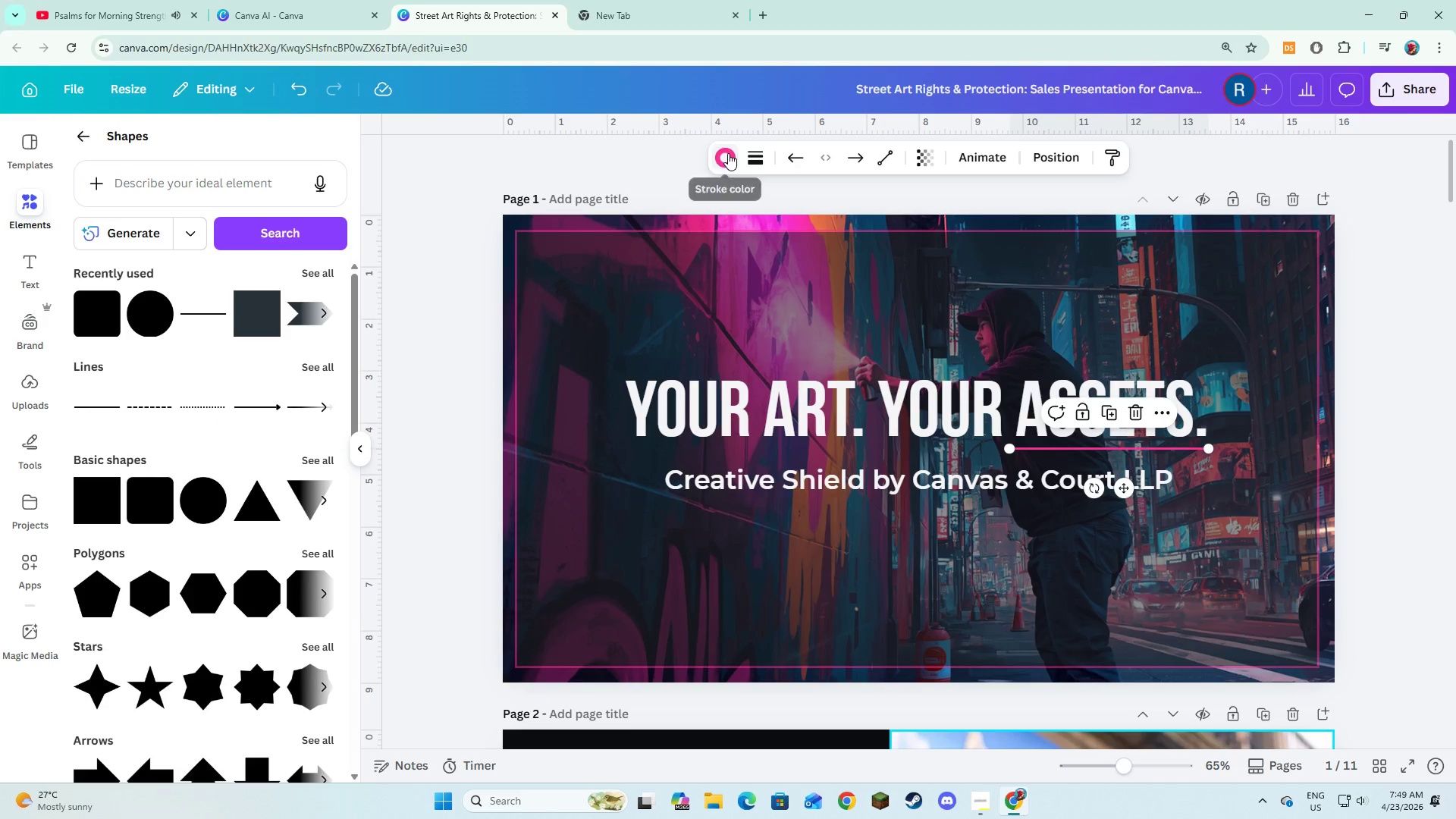 
left_click([742, 155])
 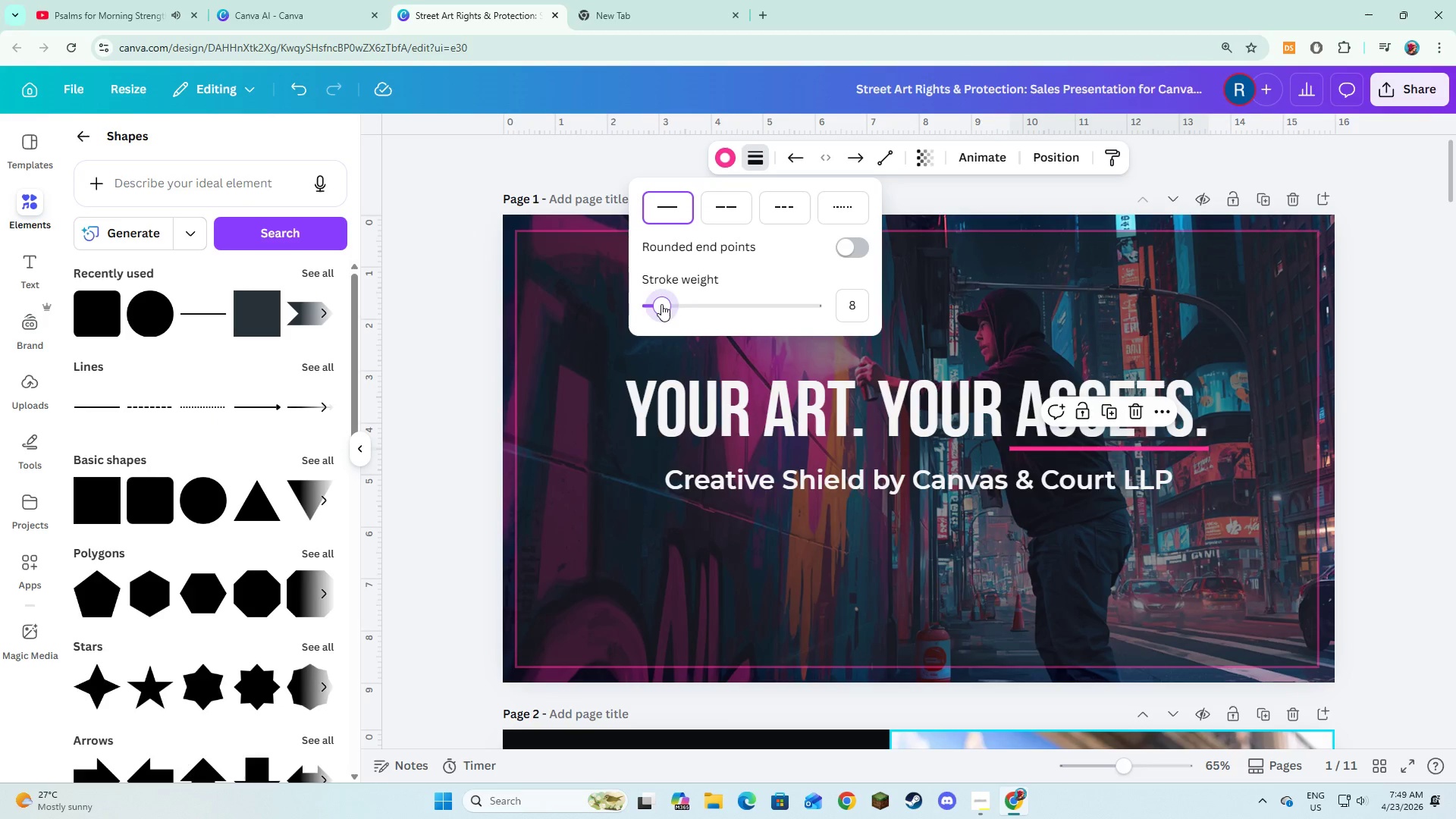 
left_click([843, 304])
 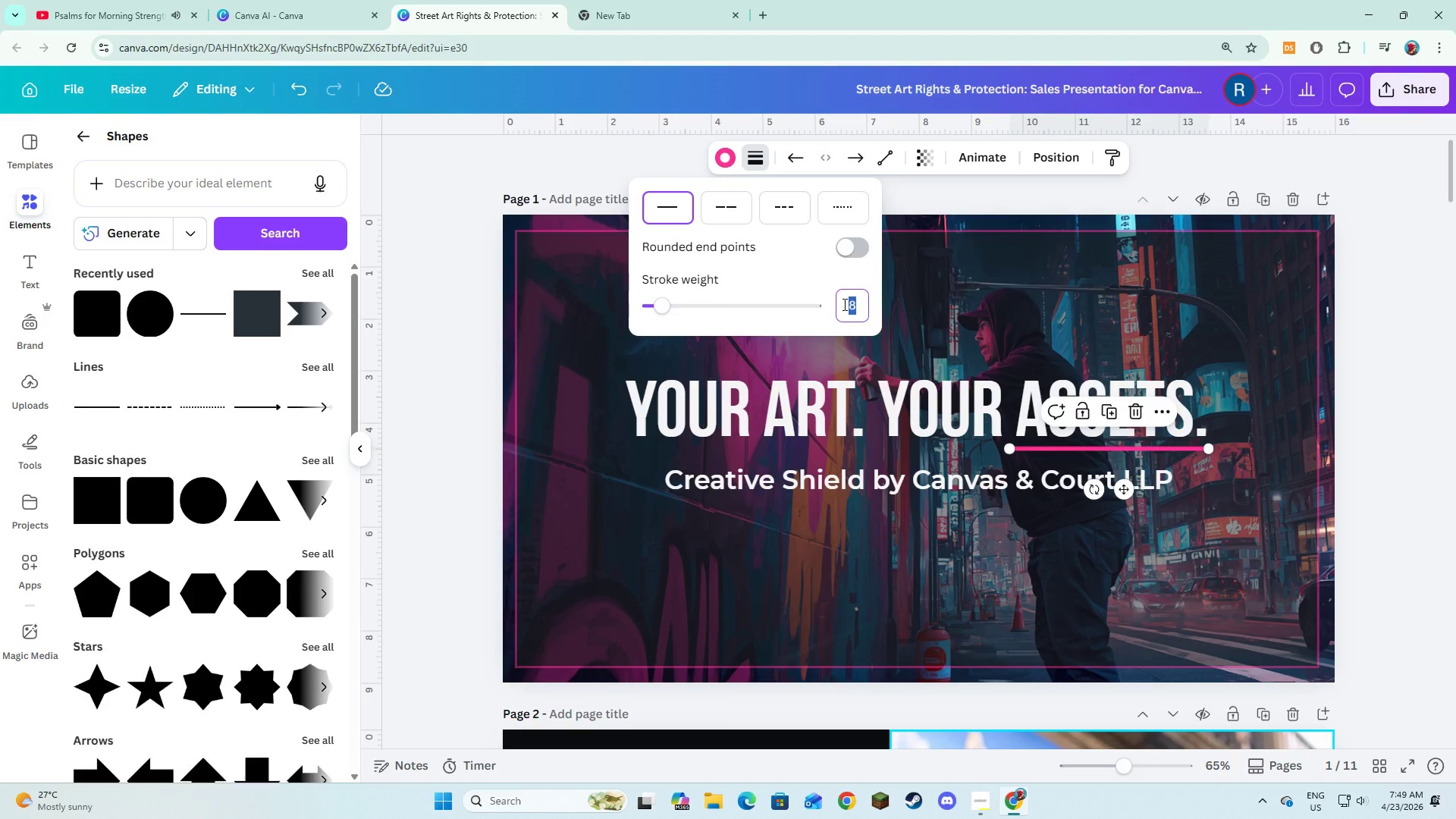 
key(Numpad1)
 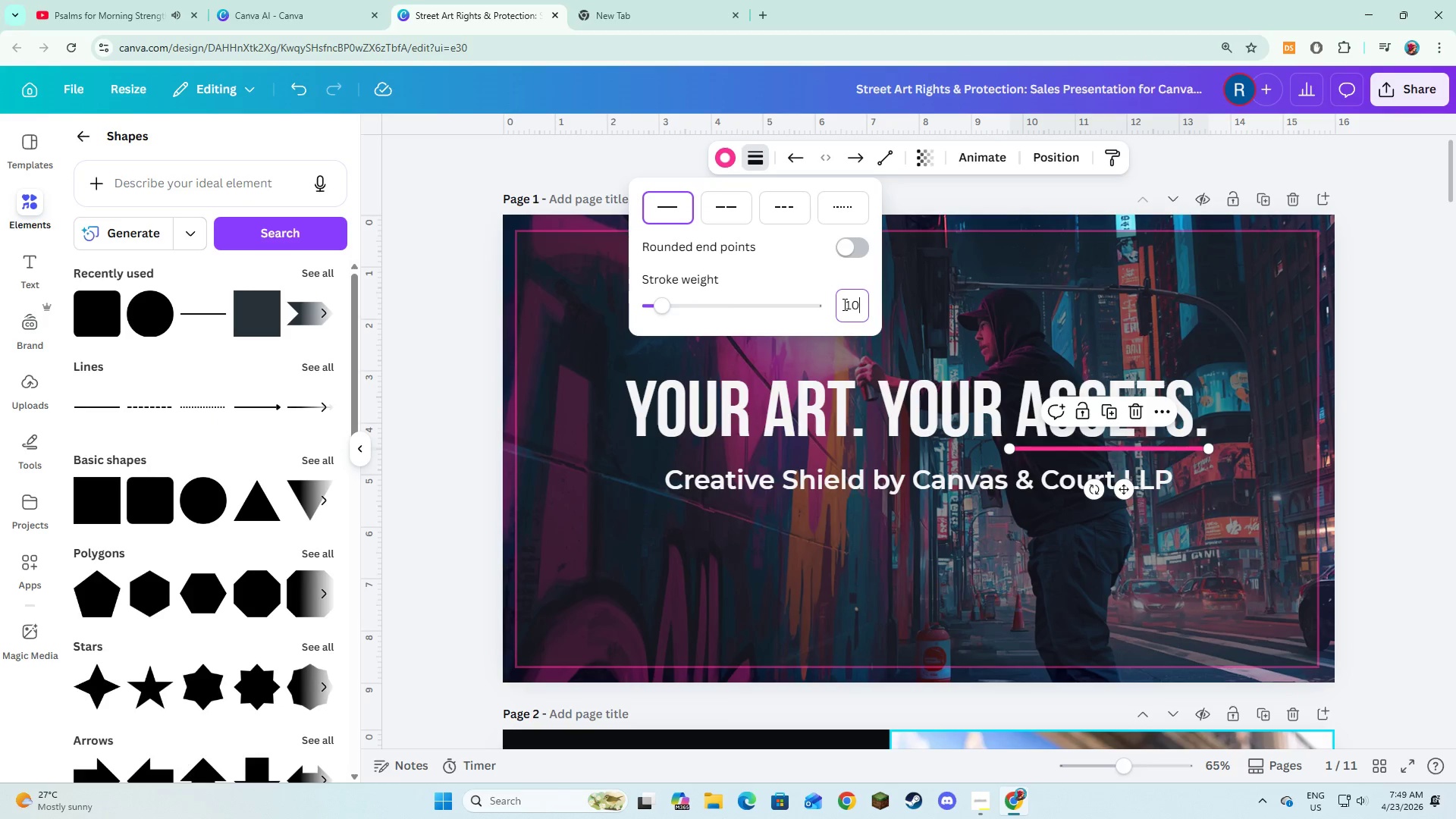 
key(Numpad0)
 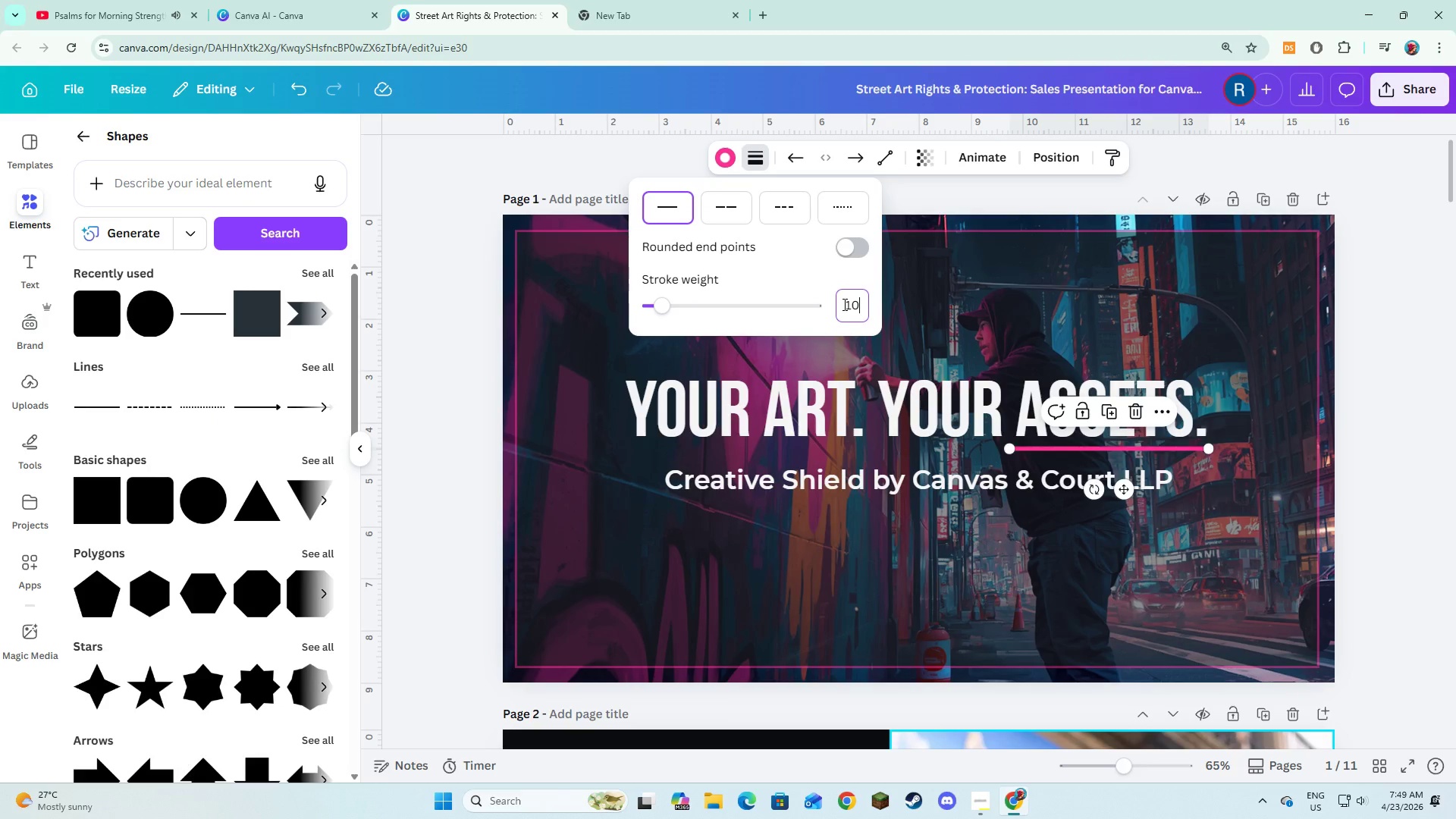 
key(NumpadEnter)
 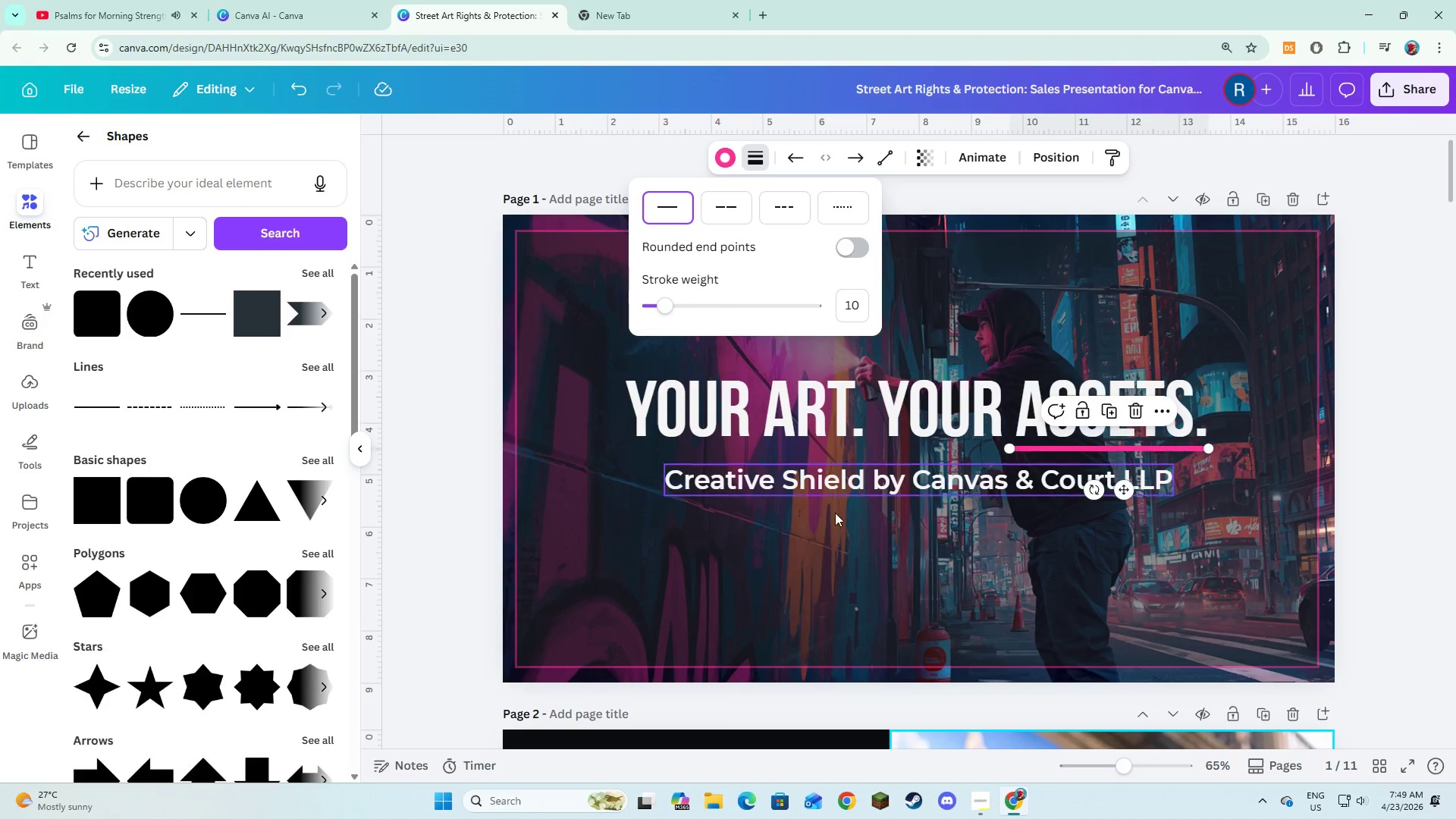 
left_click([841, 610])
 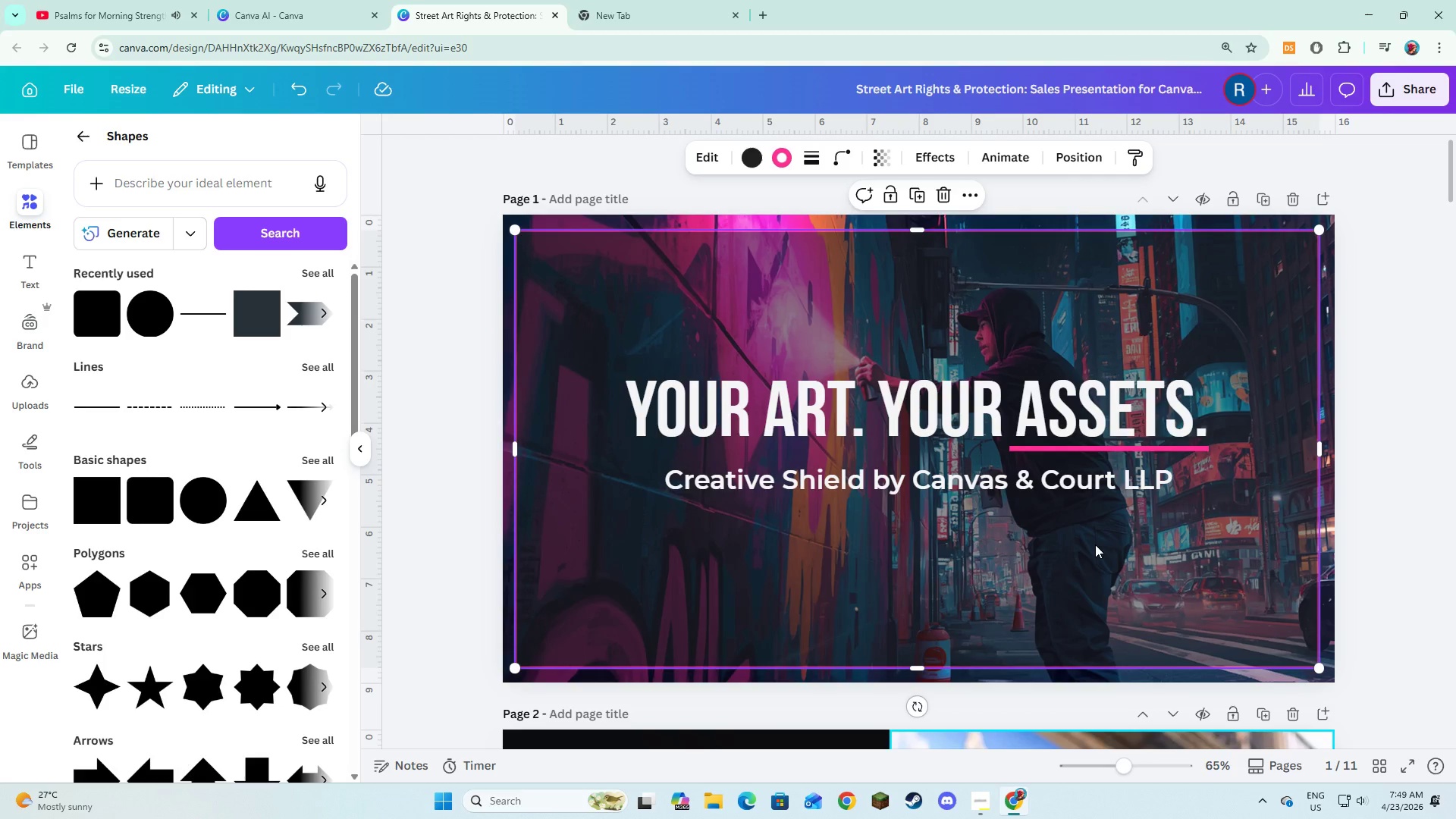 
scroll: coordinate [1094, 546], scroll_direction: down, amount: 4.0
 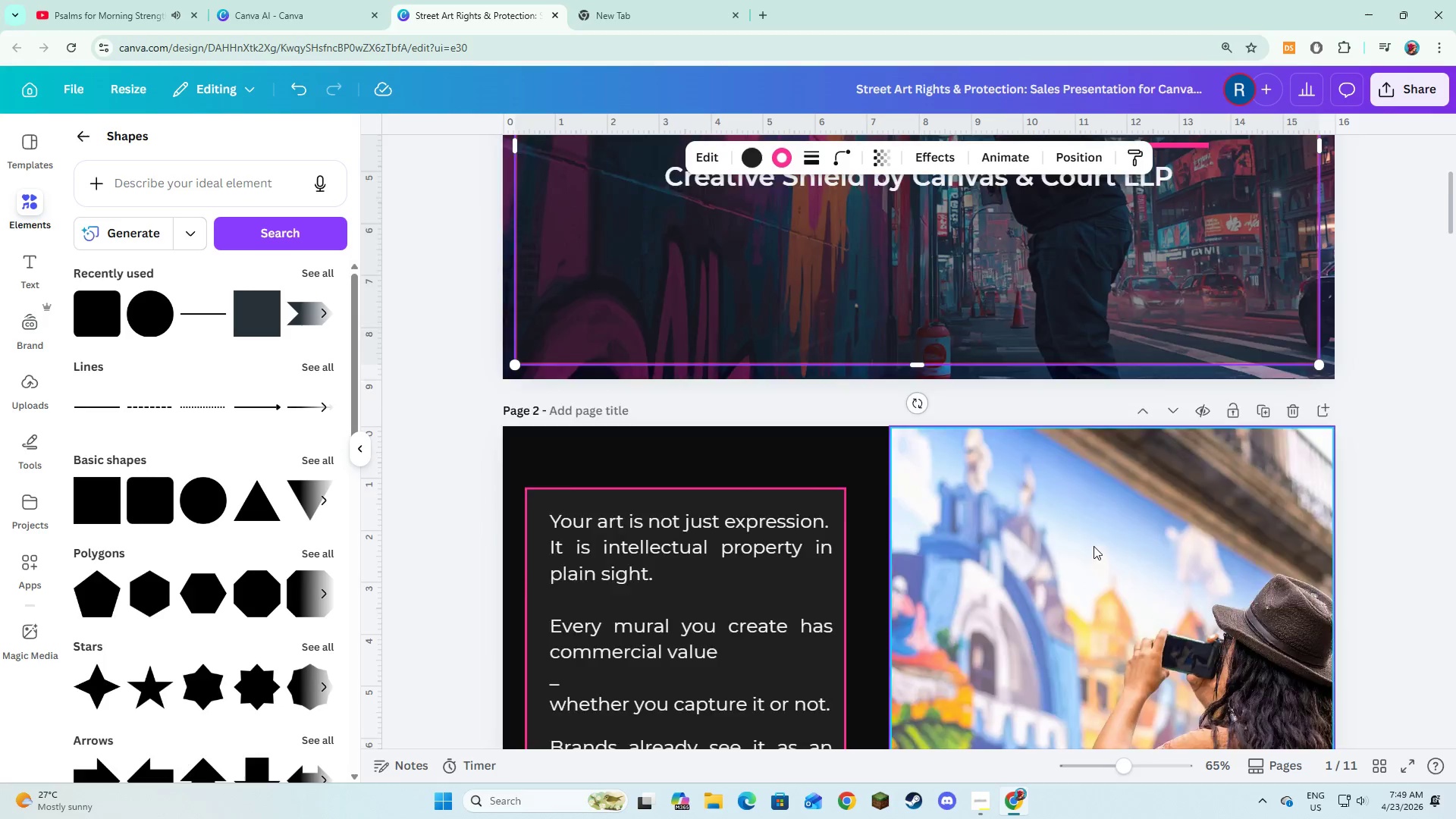 
scroll: coordinate [1094, 547], scroll_direction: up, amount: 3.0
 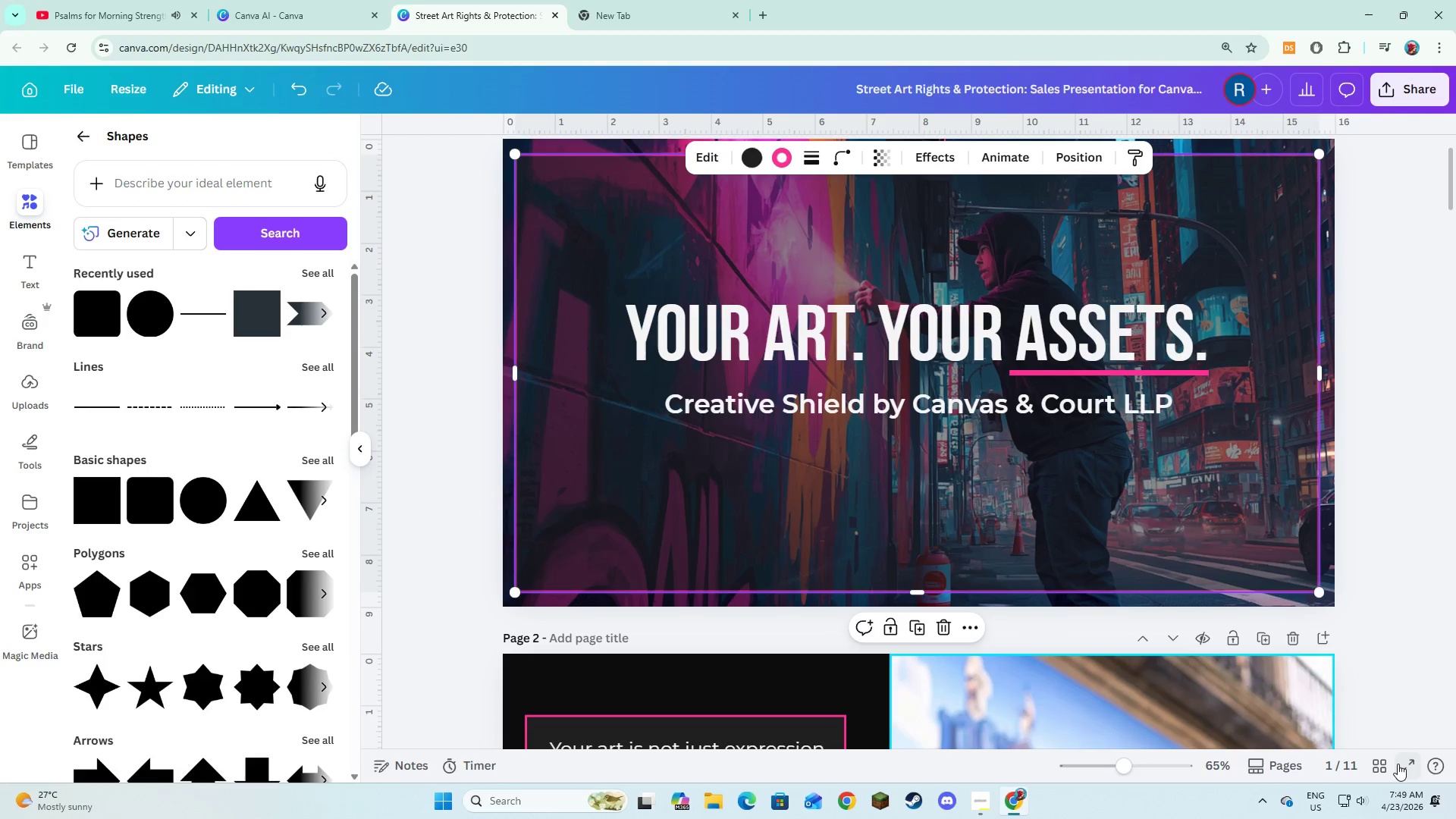 
left_click([1402, 765])
 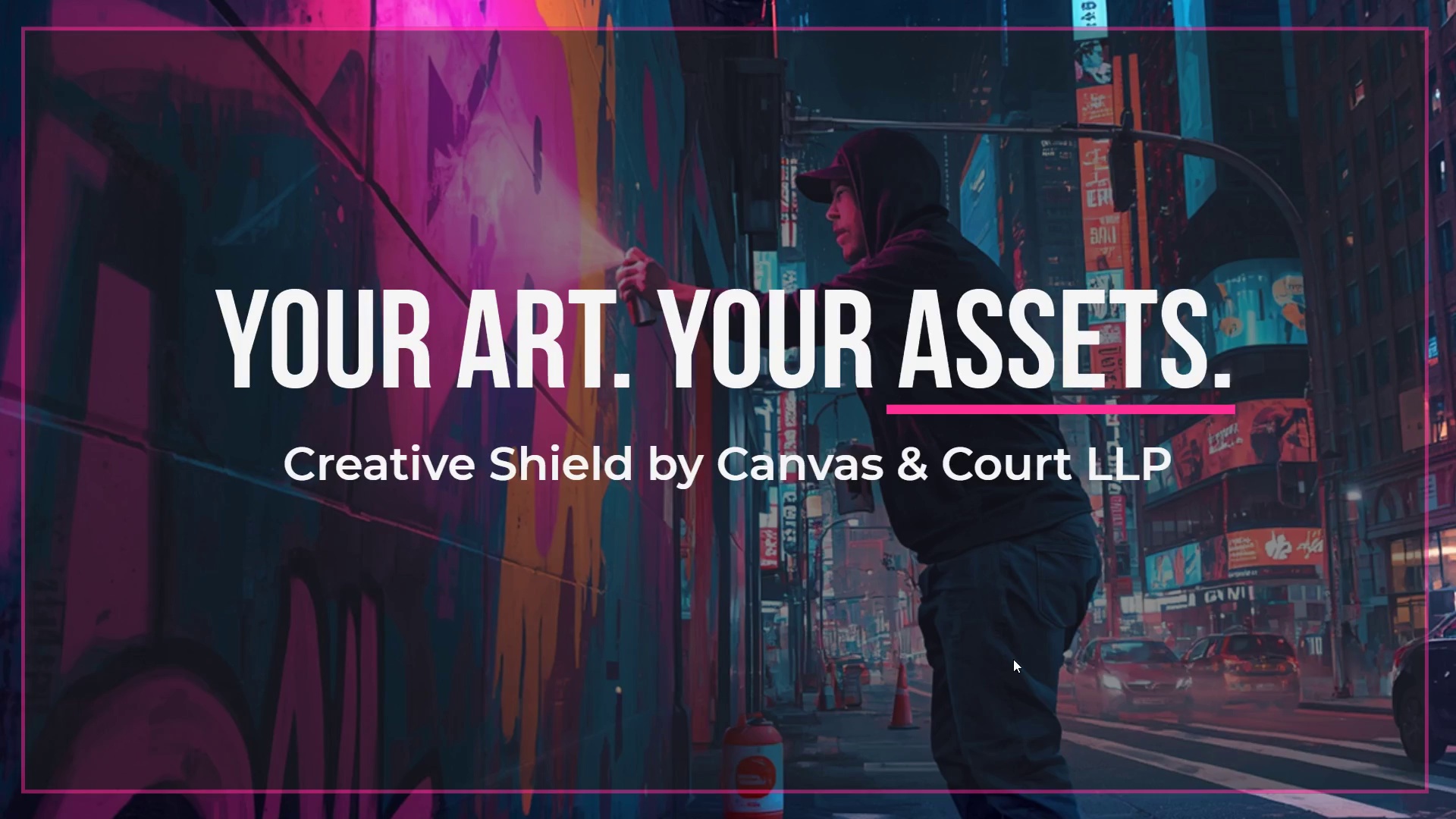 
wait(10.0)
 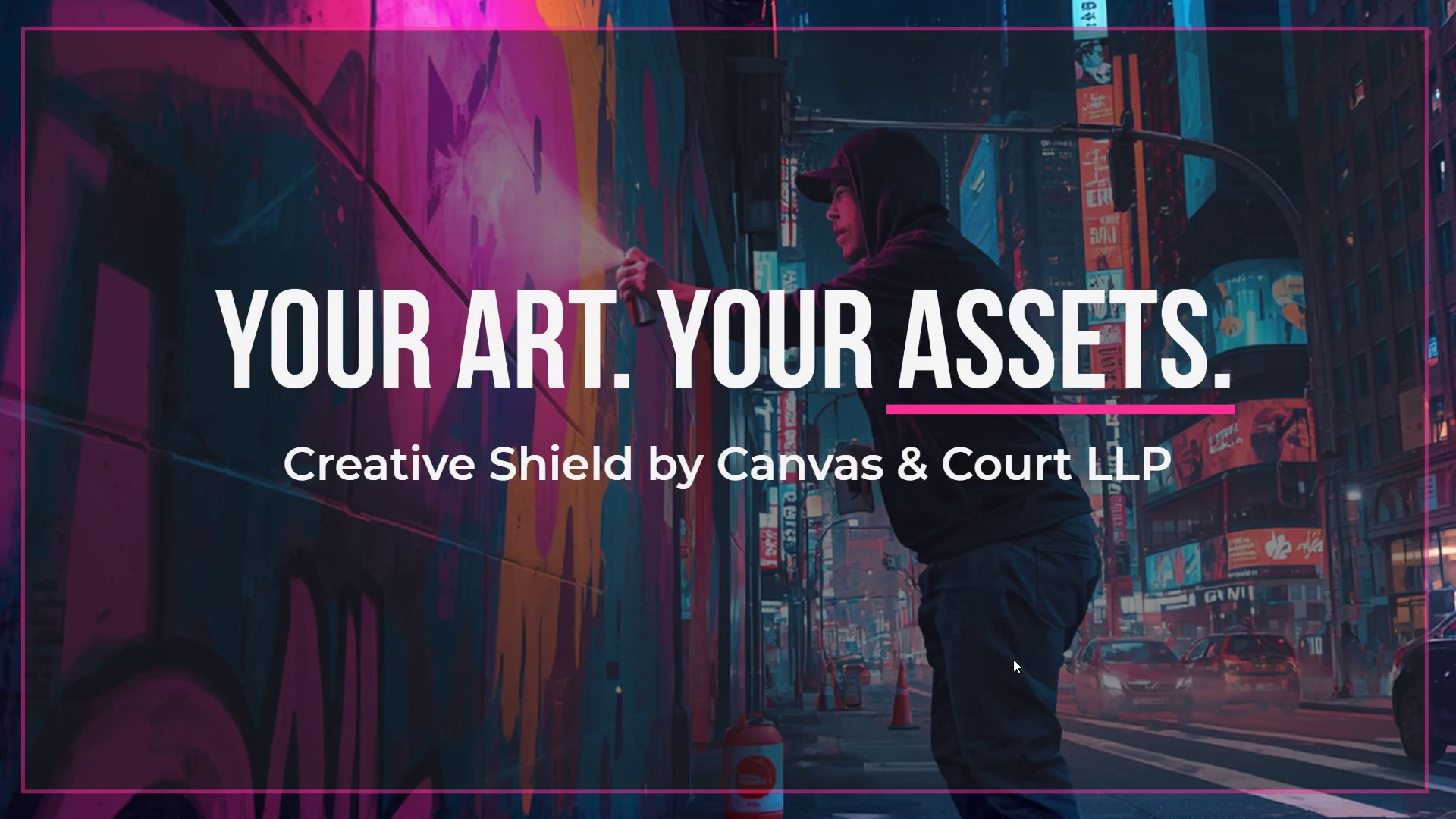 
key(ArrowRight)
 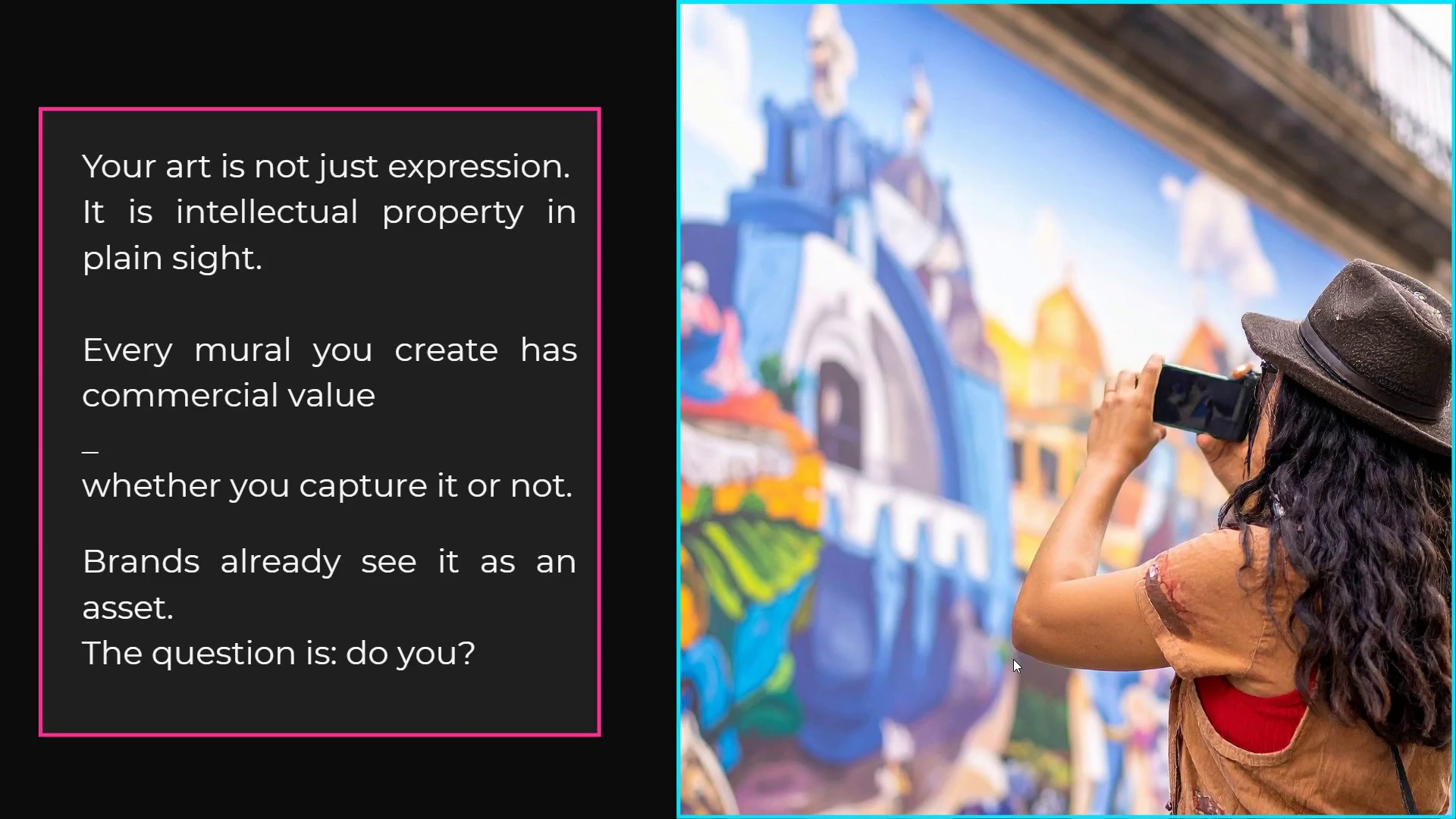 
key(ArrowLeft)
 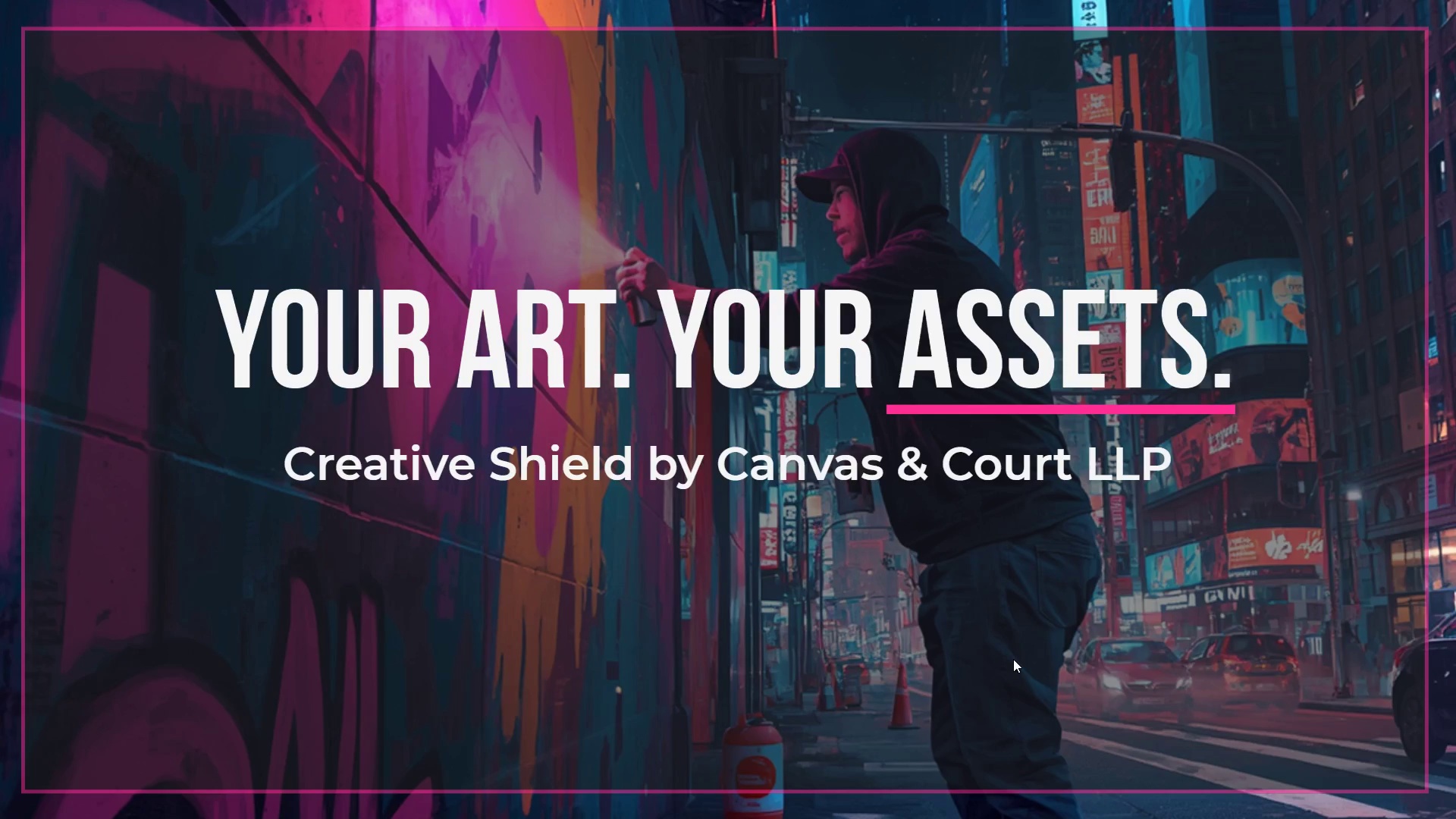 
key(ArrowRight)
 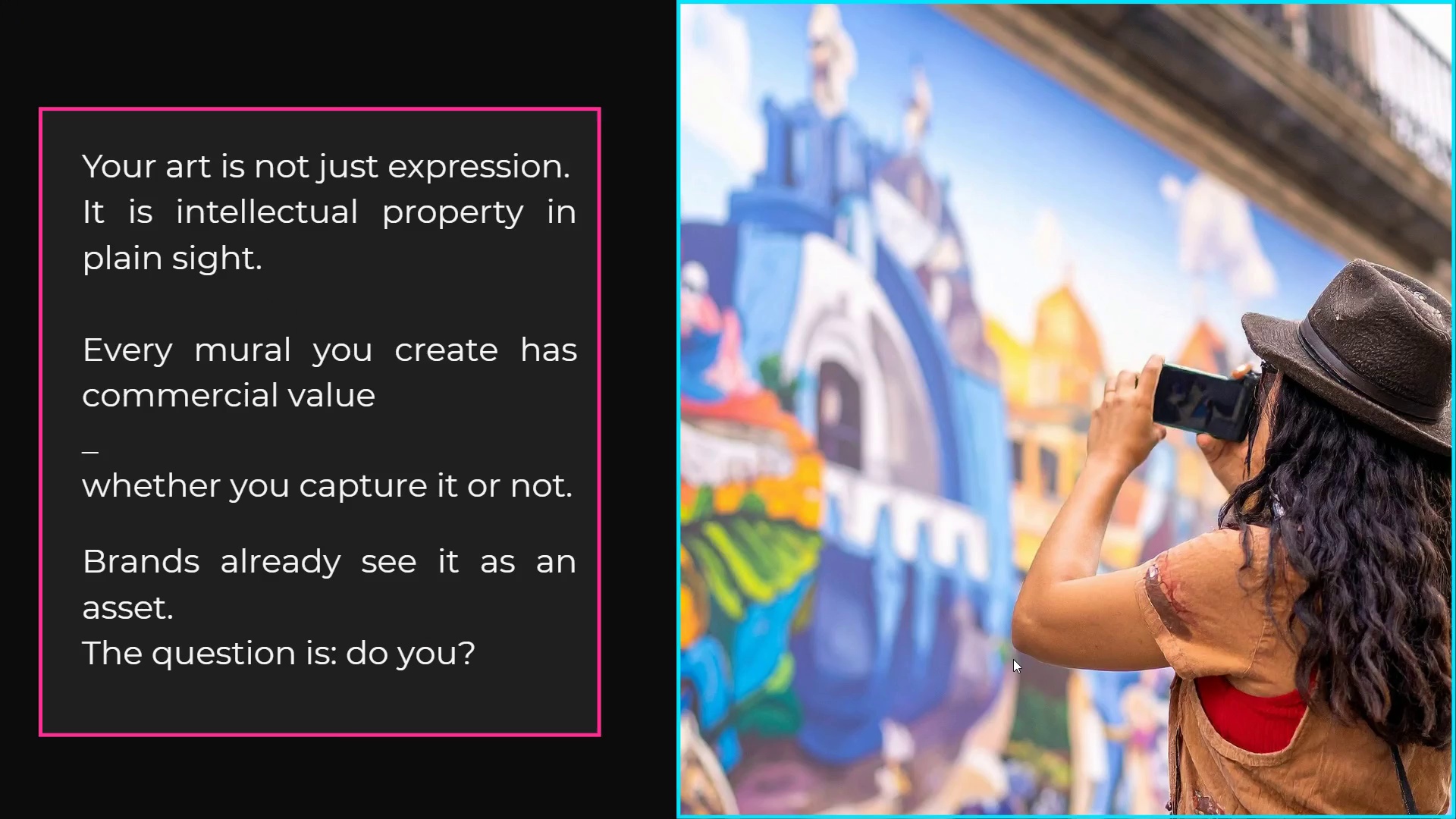 
key(ArrowLeft)
 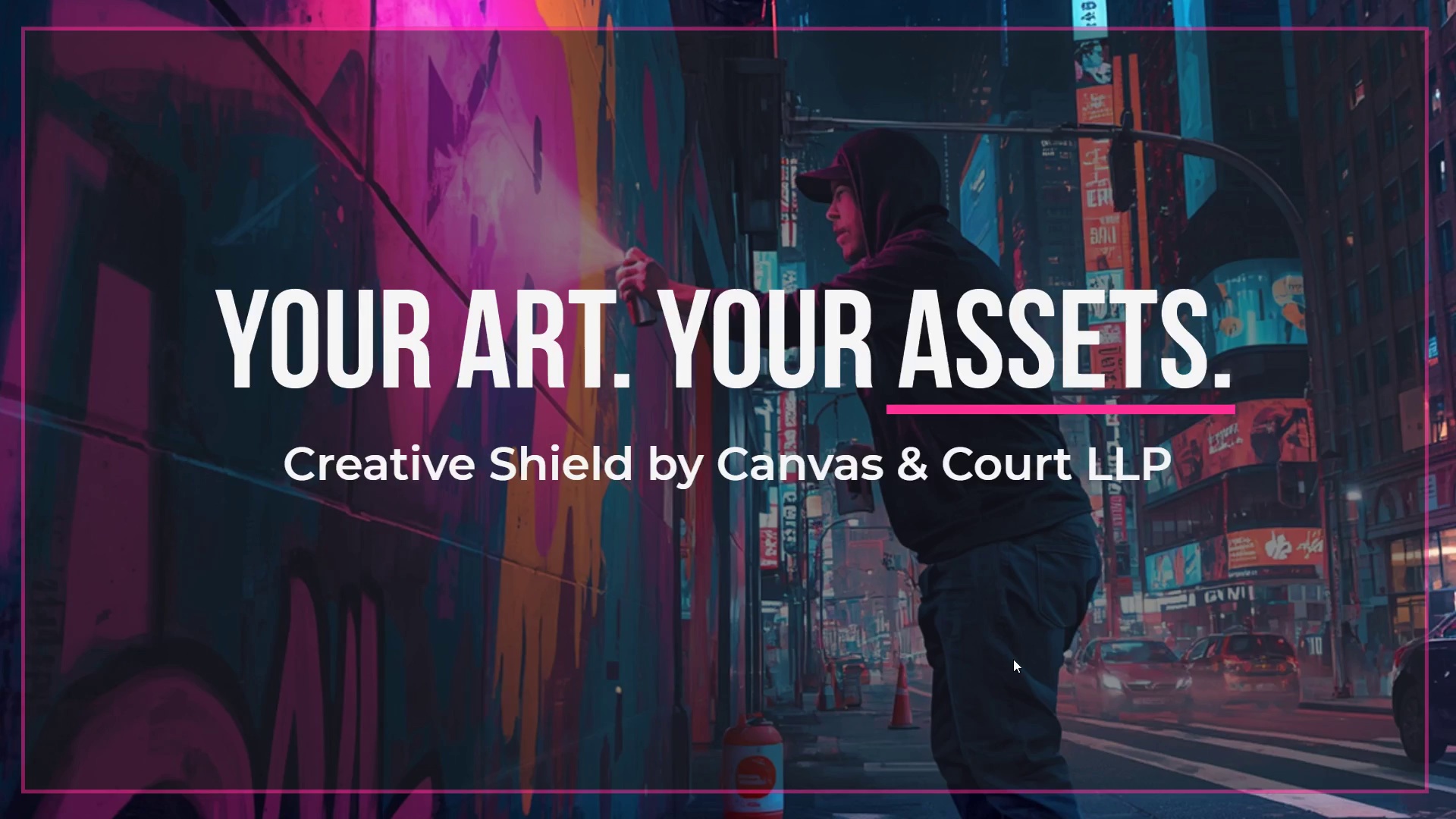 
wait(57.05)
 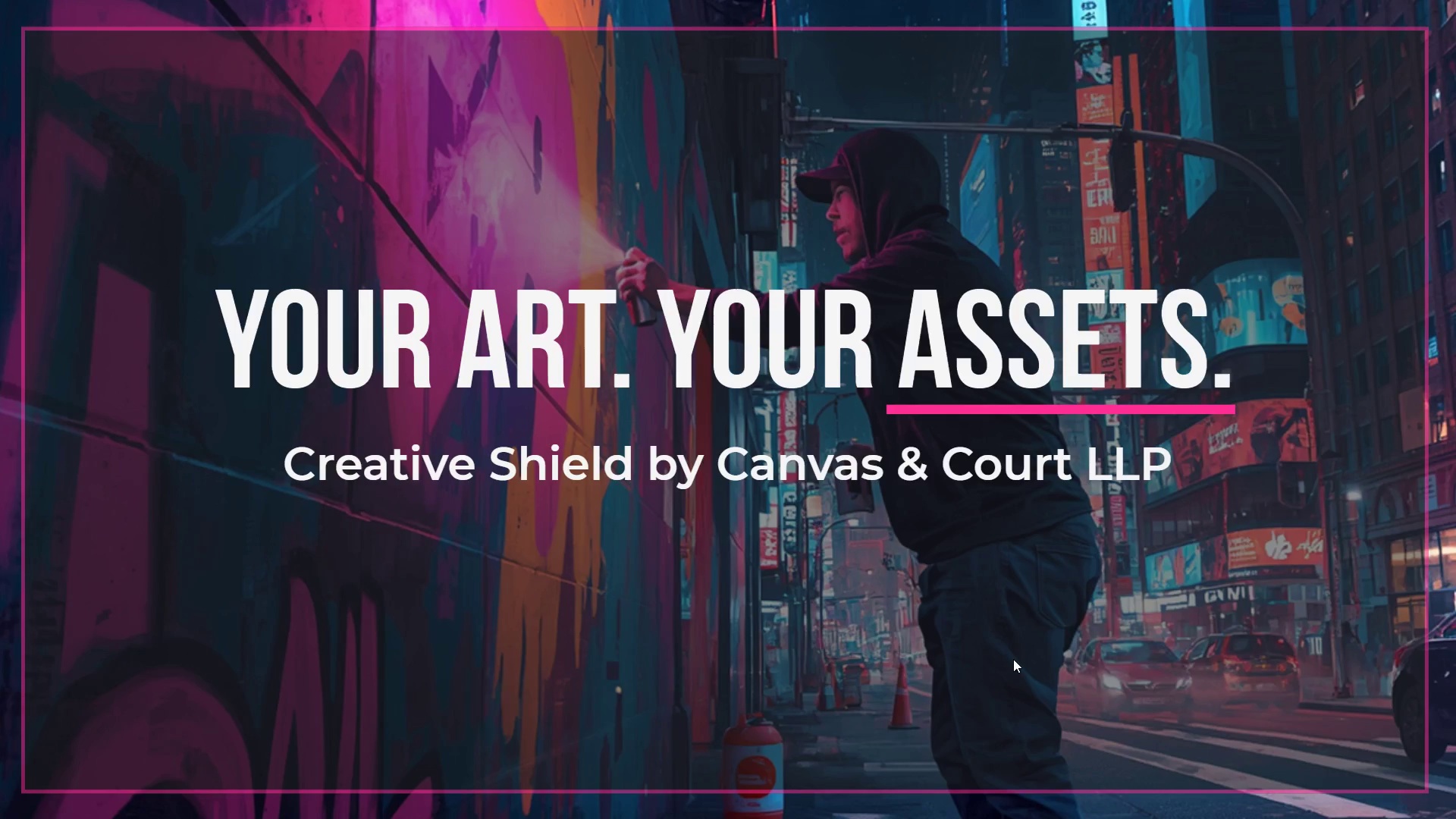 
key(ArrowRight)
 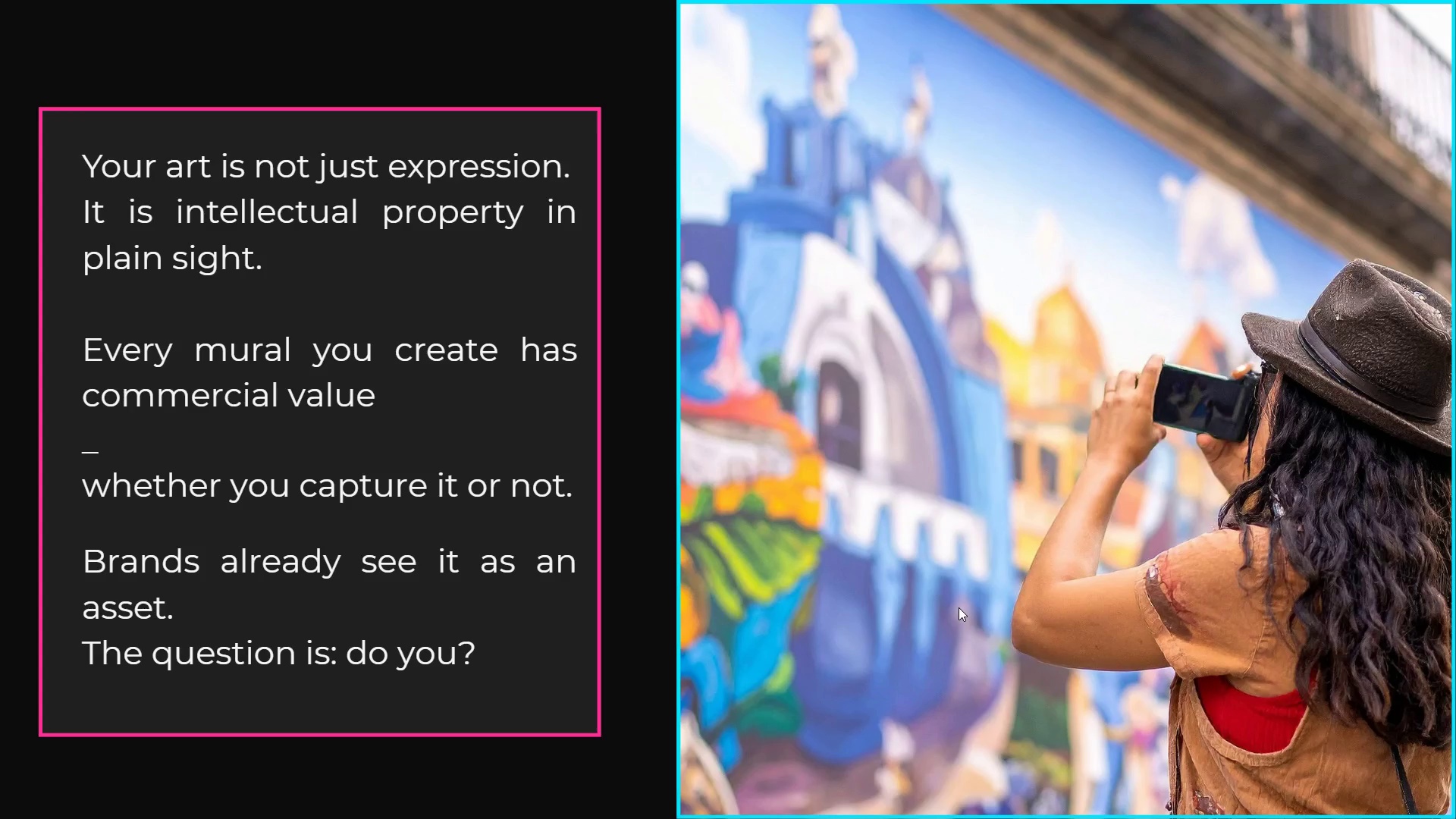 
wait(17.44)
 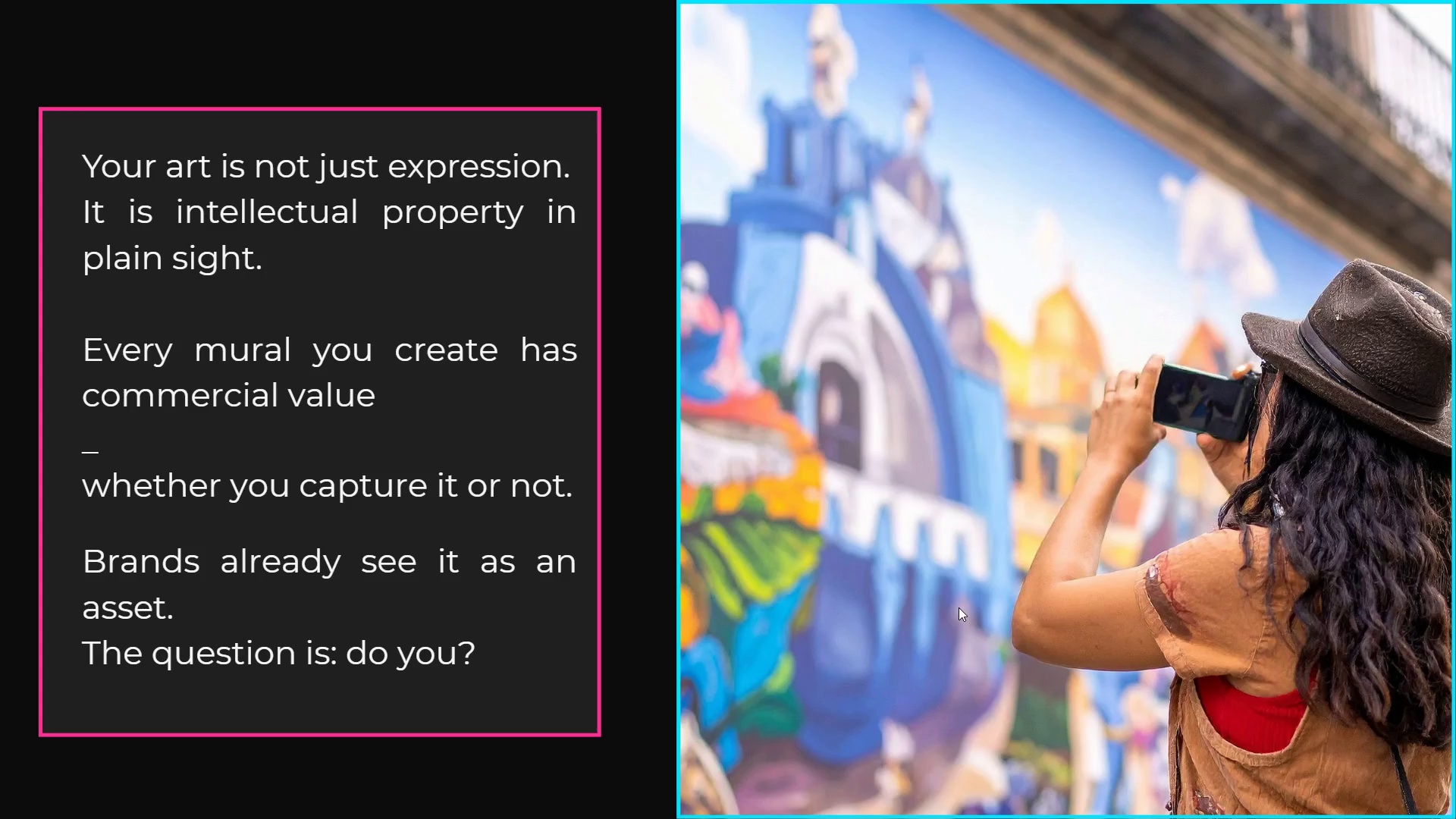 
key(ArrowRight)
 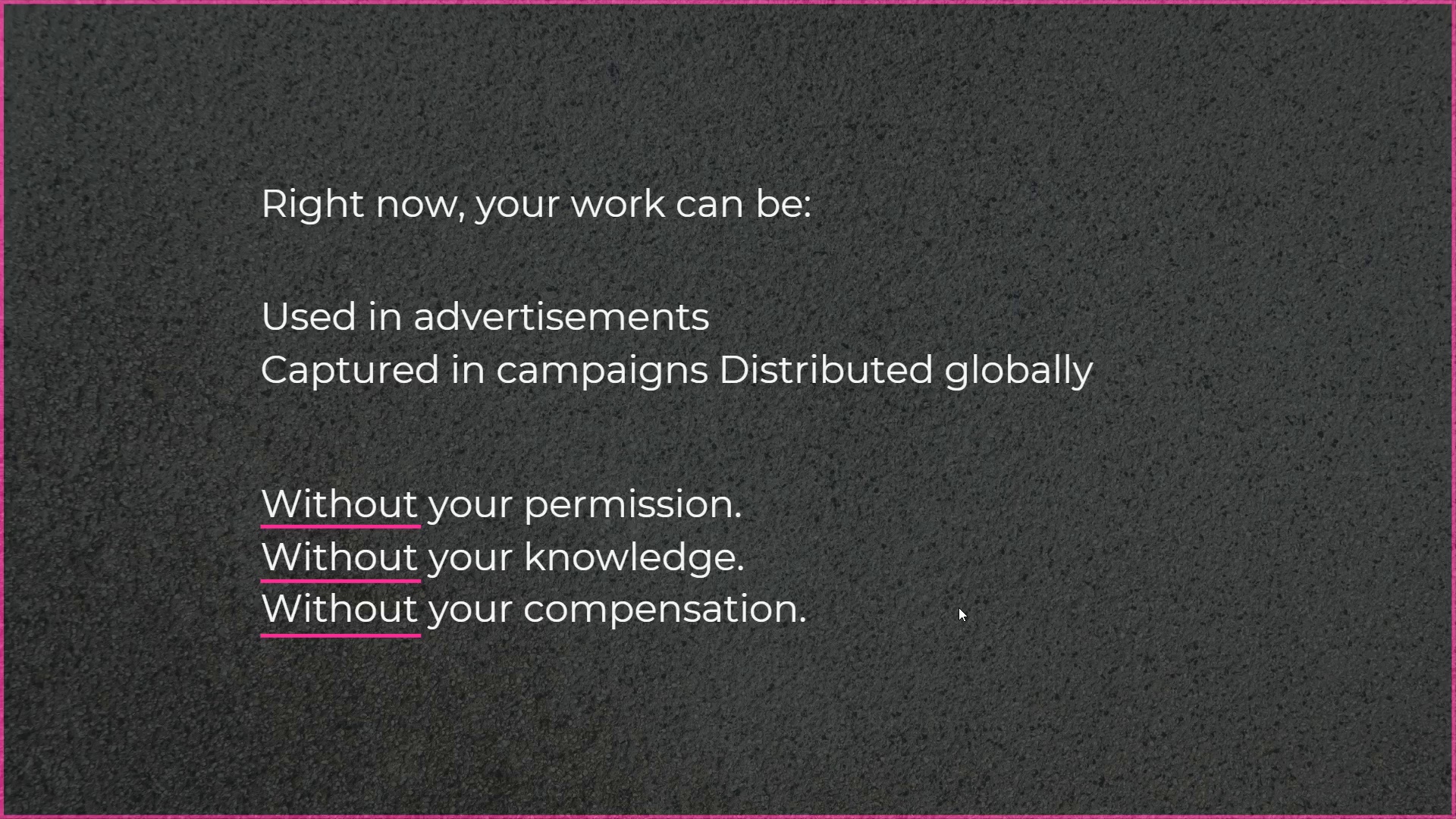 
wait(33.8)
 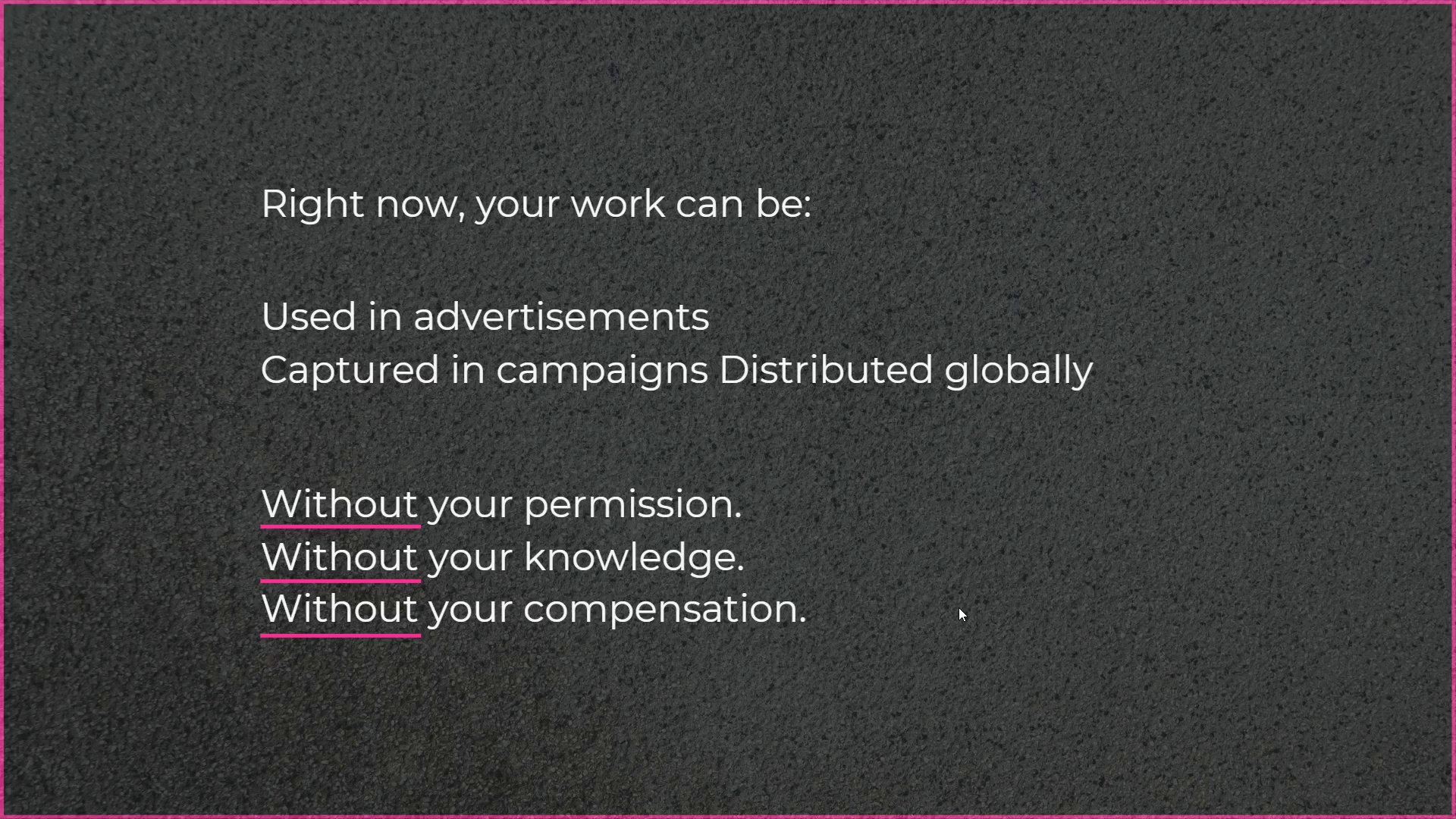 
key(ArrowLeft)
 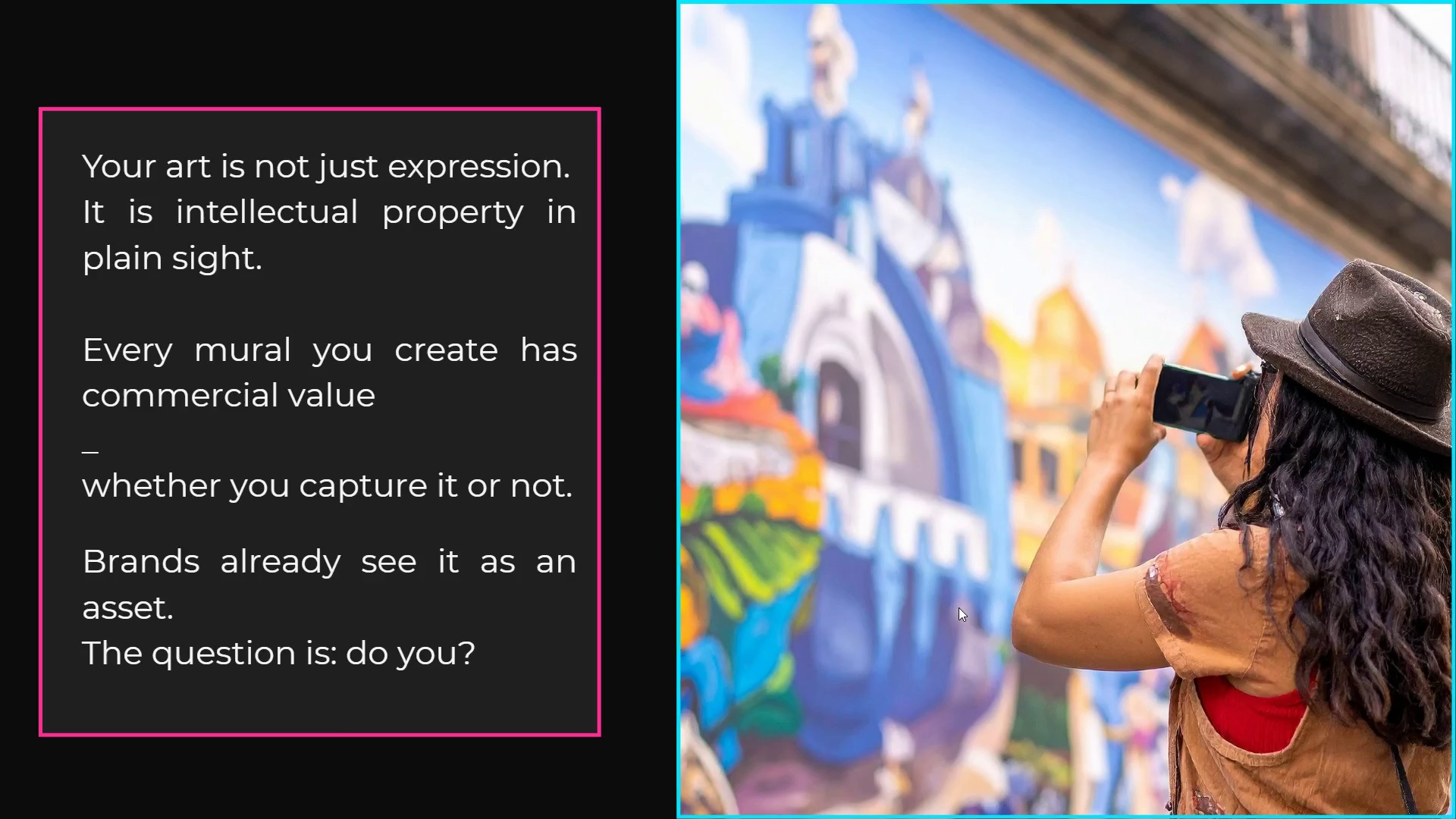 
key(ArrowRight)
 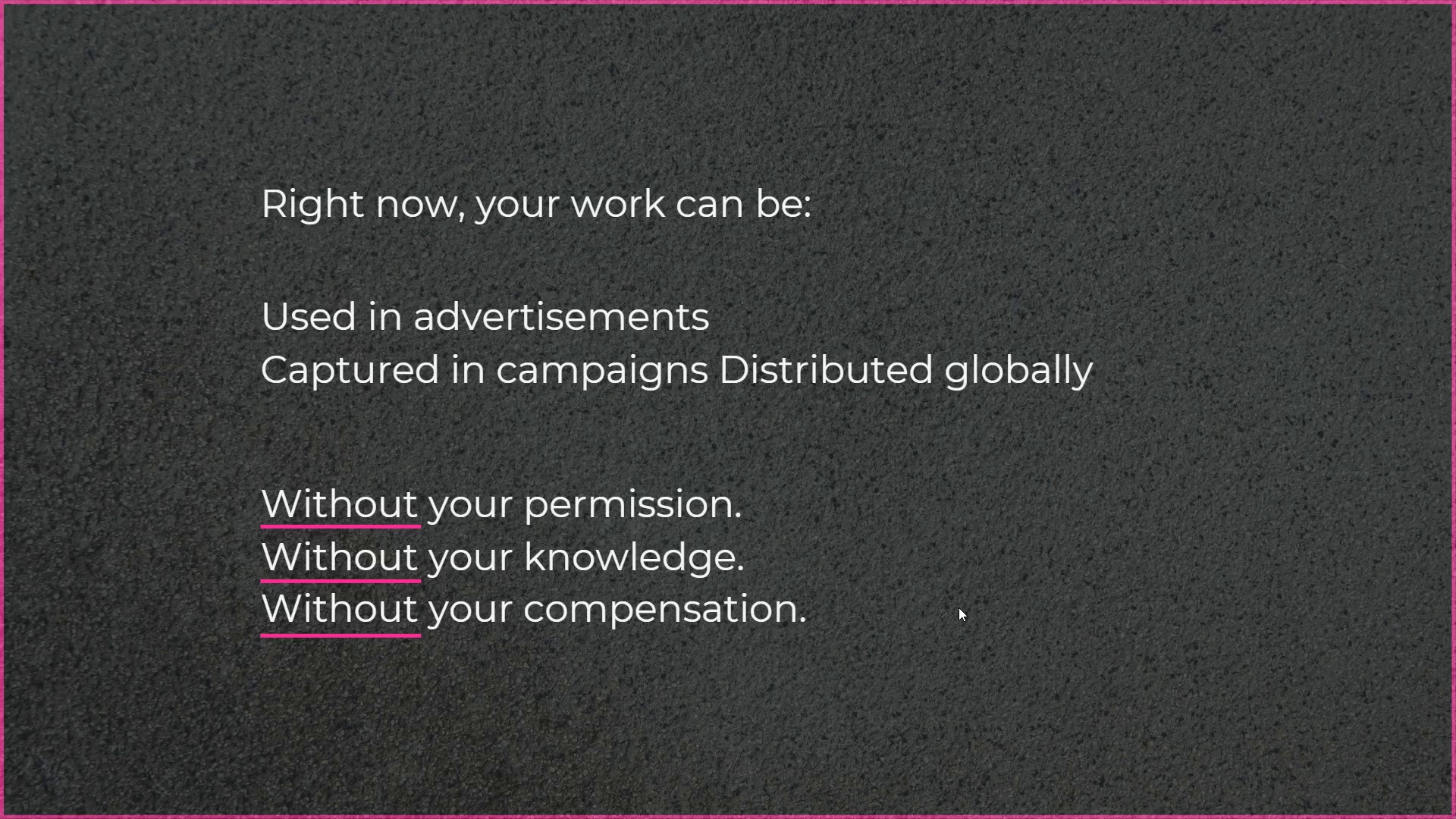 
key(ArrowRight)
 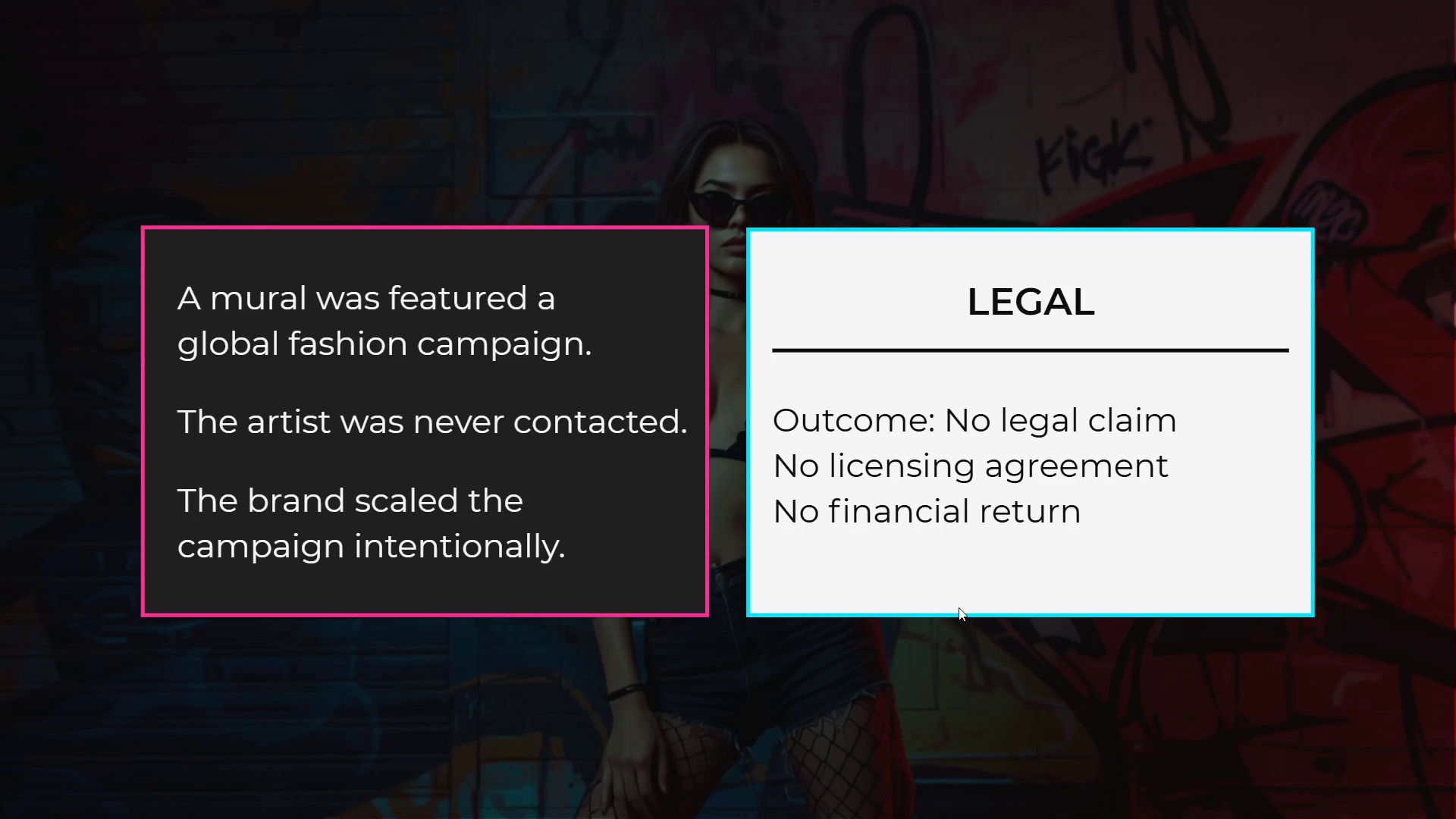 
wait(16.25)
 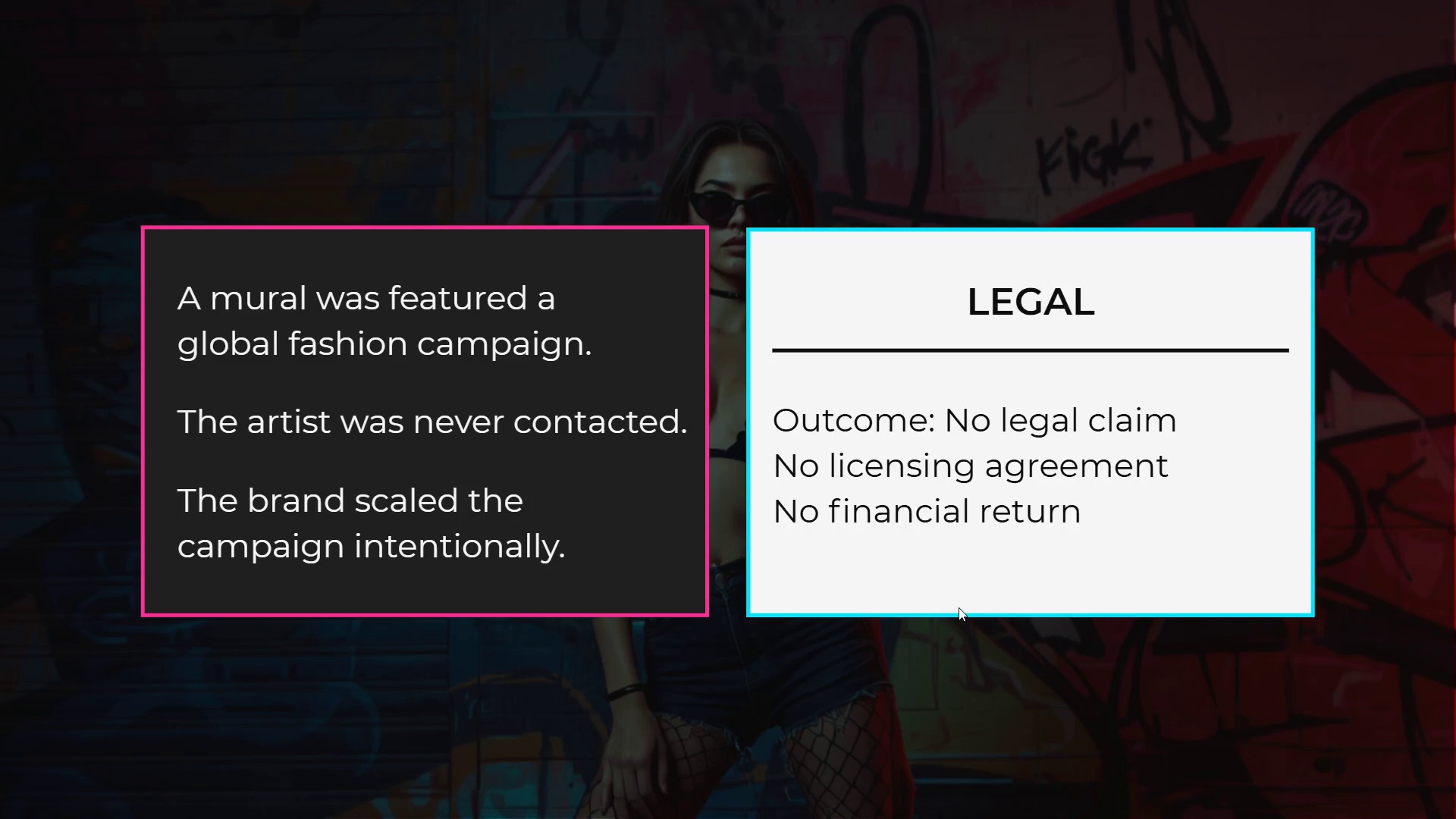 
key(ArrowRight)
 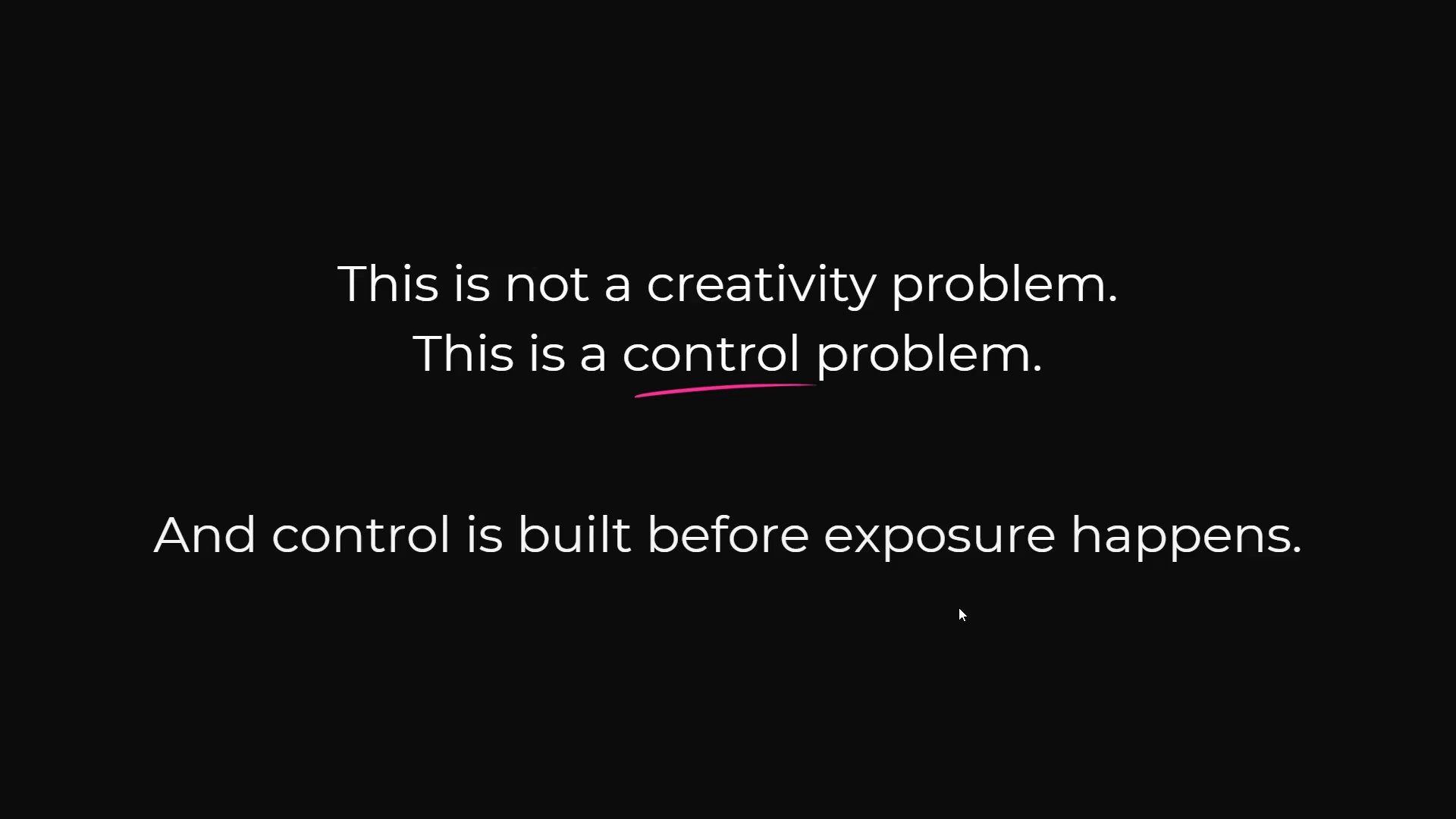 
wait(45.31)
 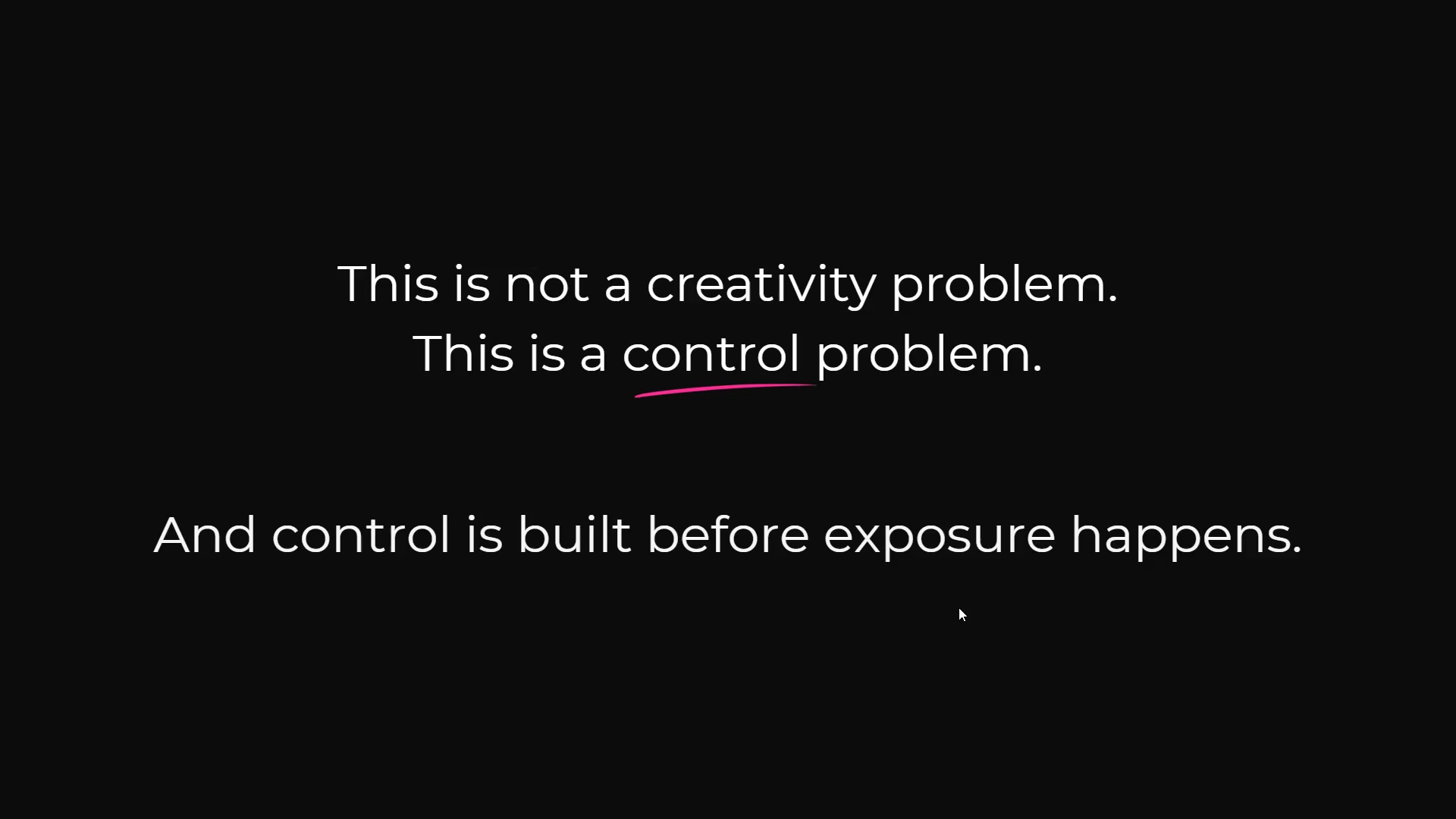 
key(ArrowRight)
 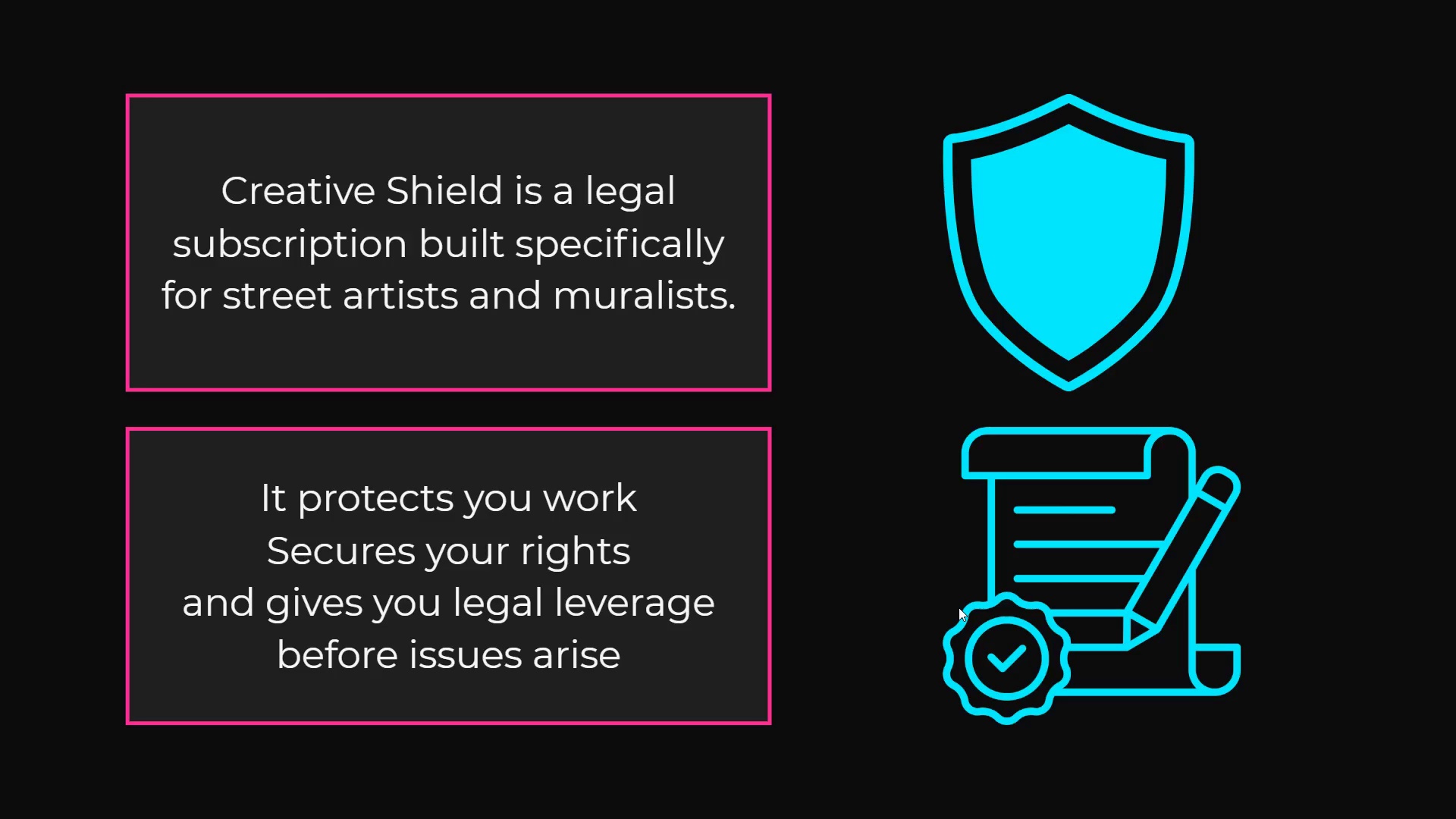 
wait(81.72)
 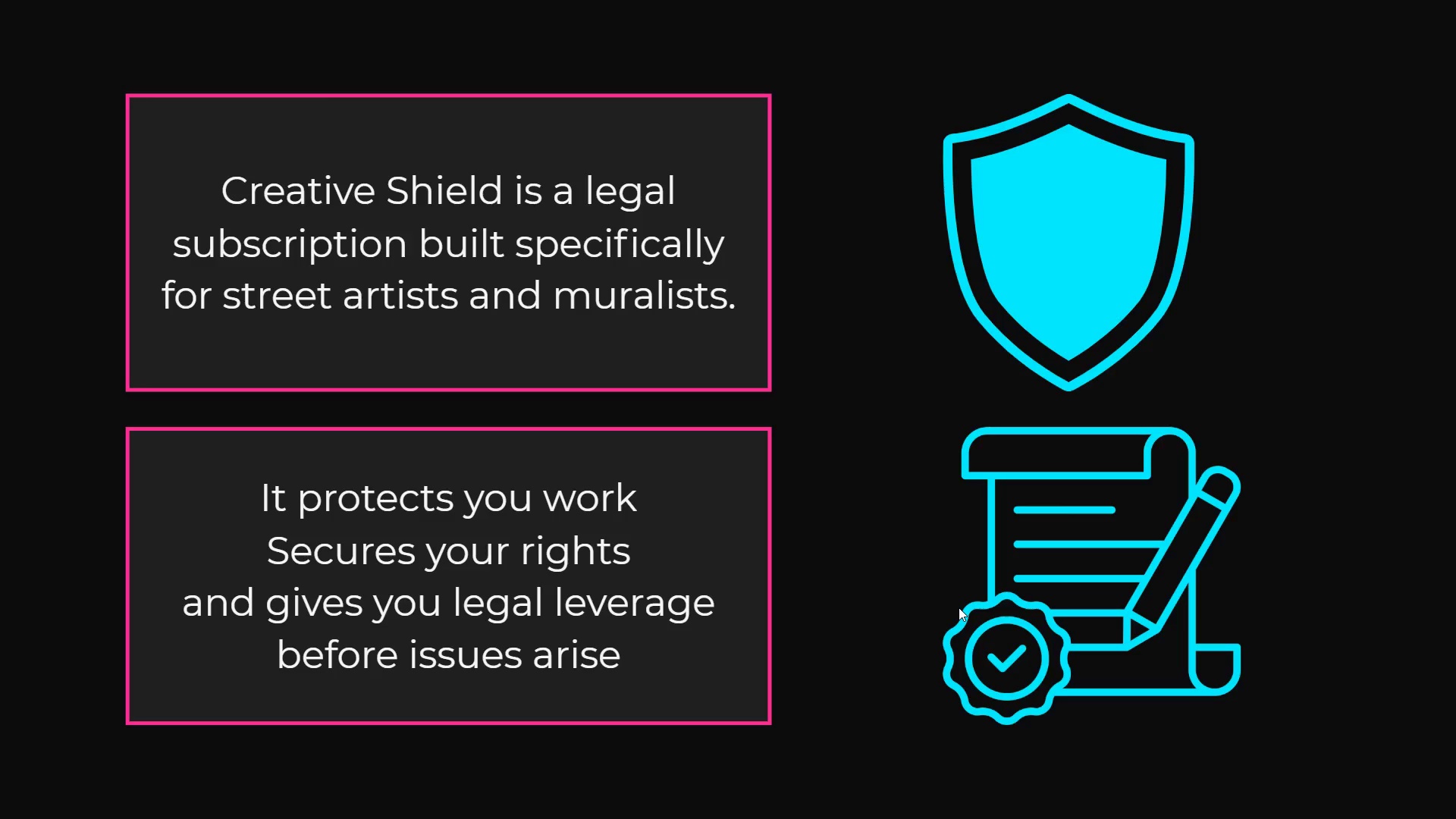 
key(Escape)
 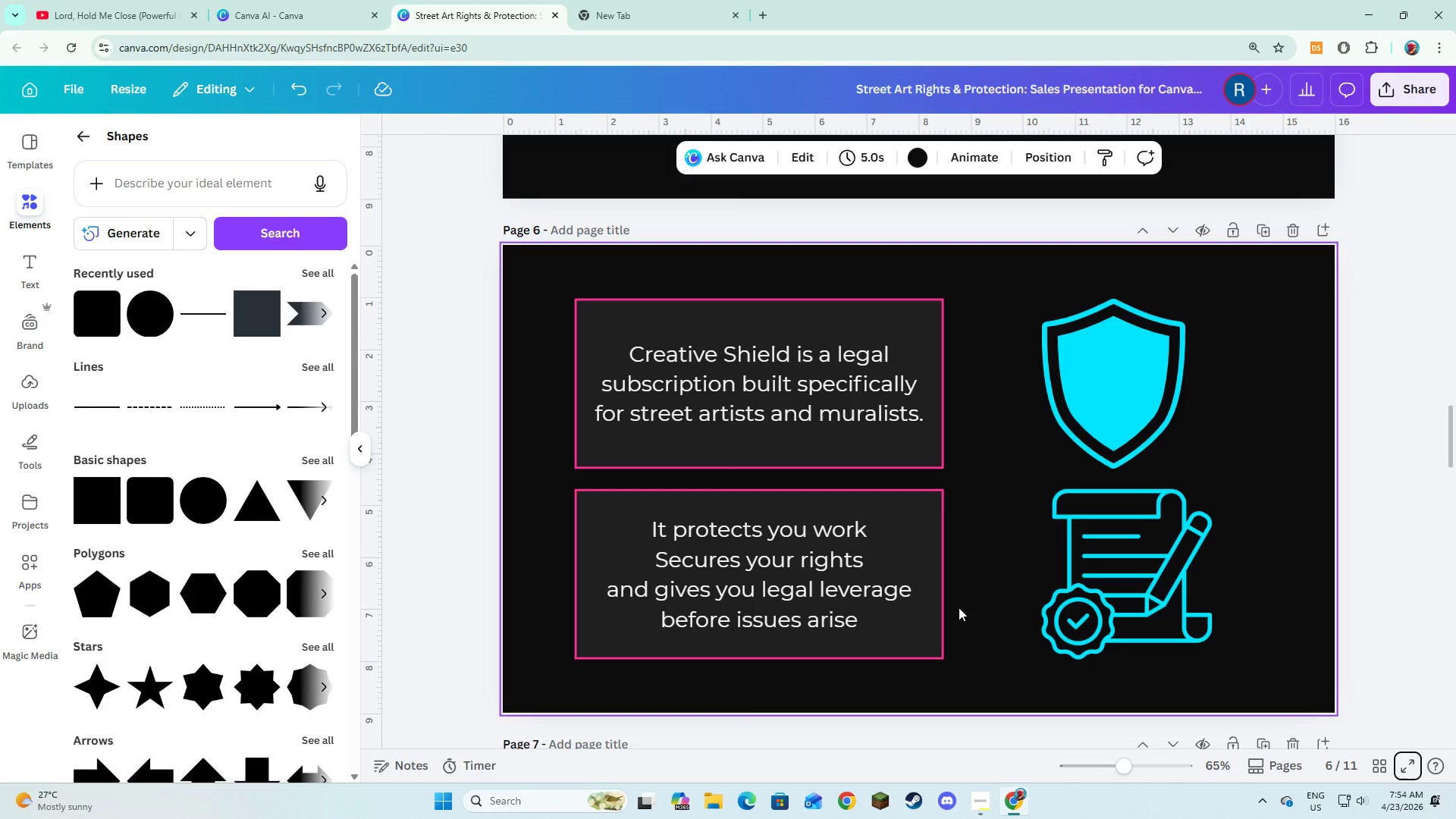 
wait(27.69)
 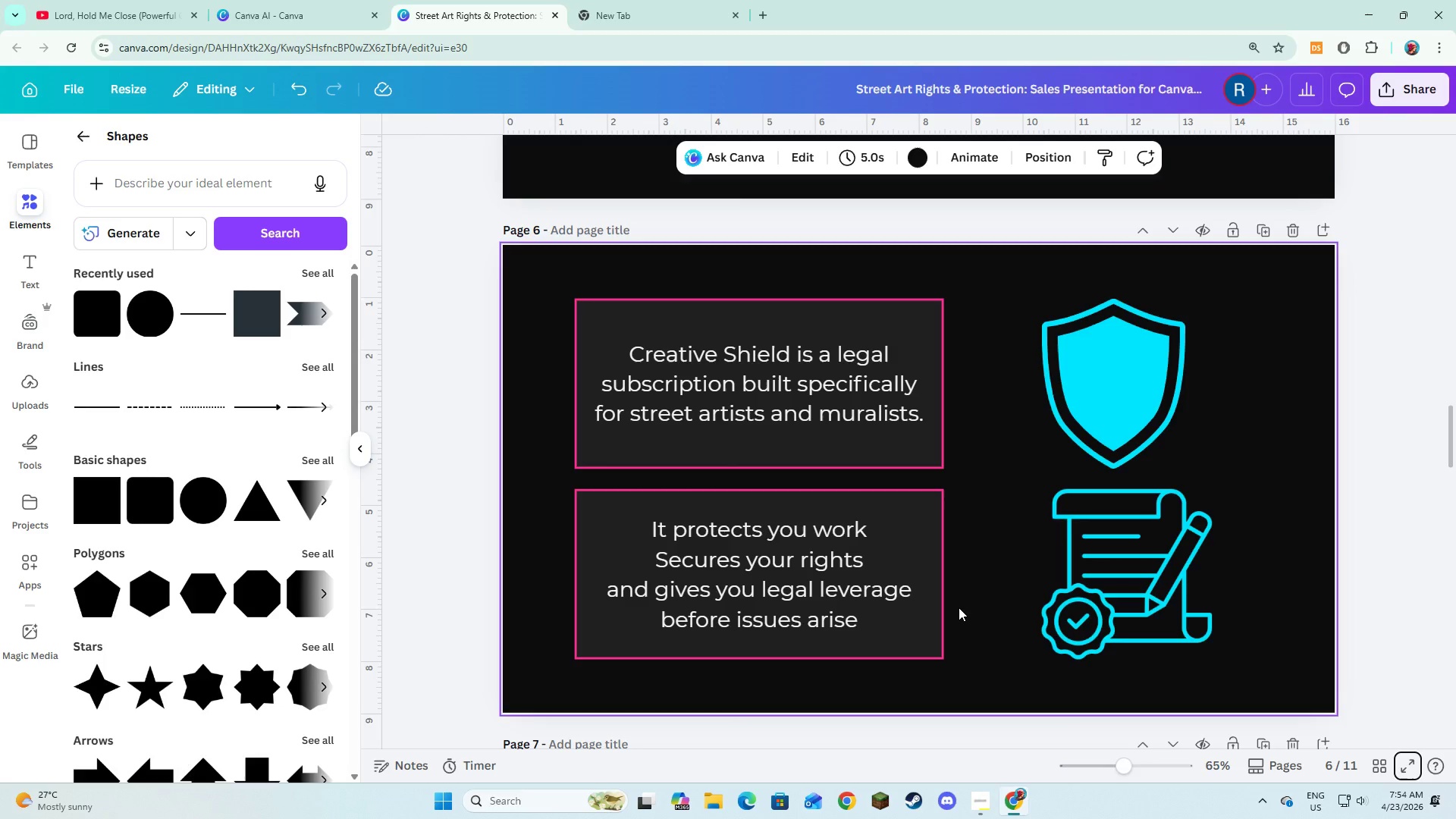 
double_click([810, 529])
 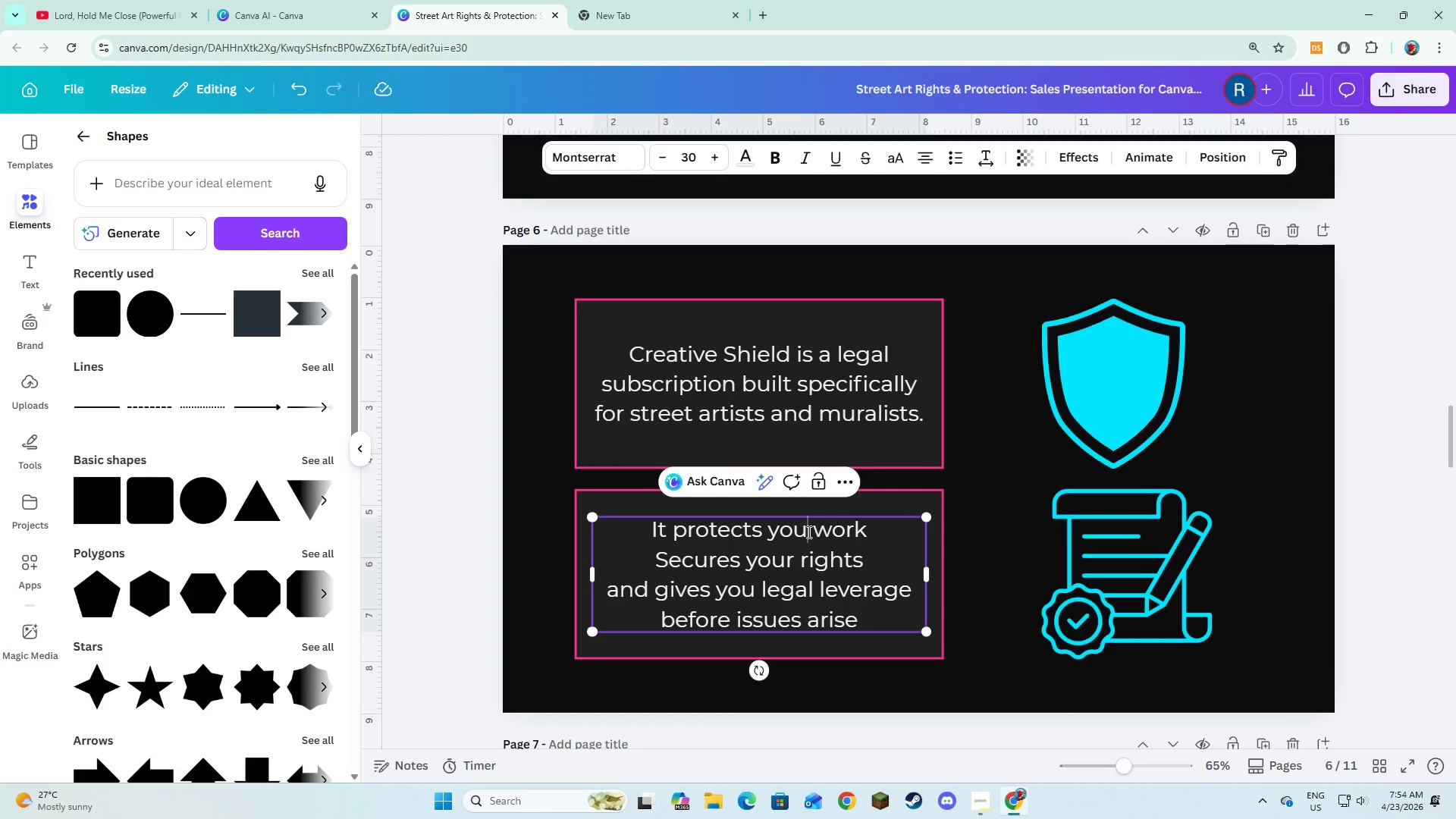 
key(R)
 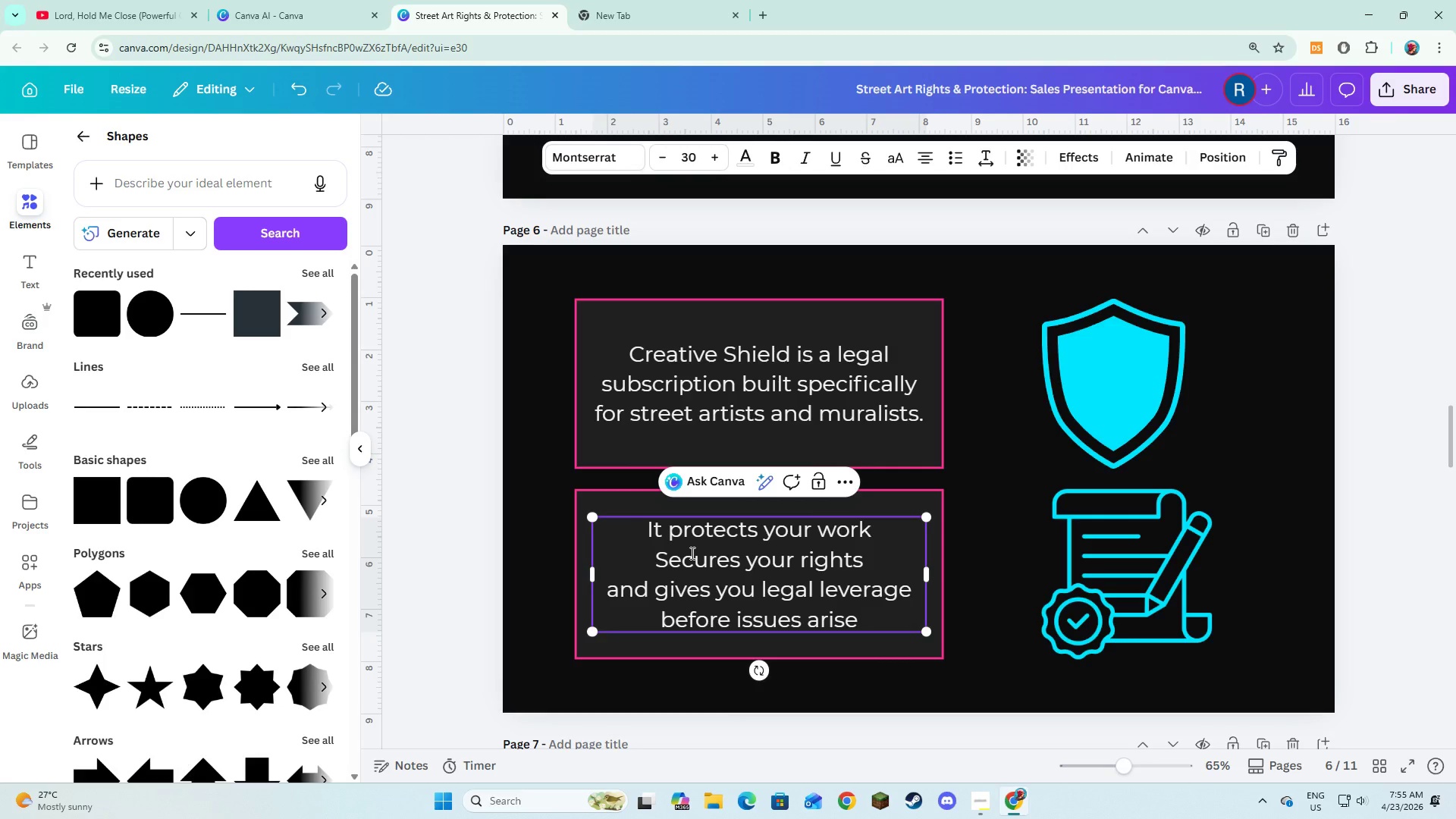 
wait(61.06)
 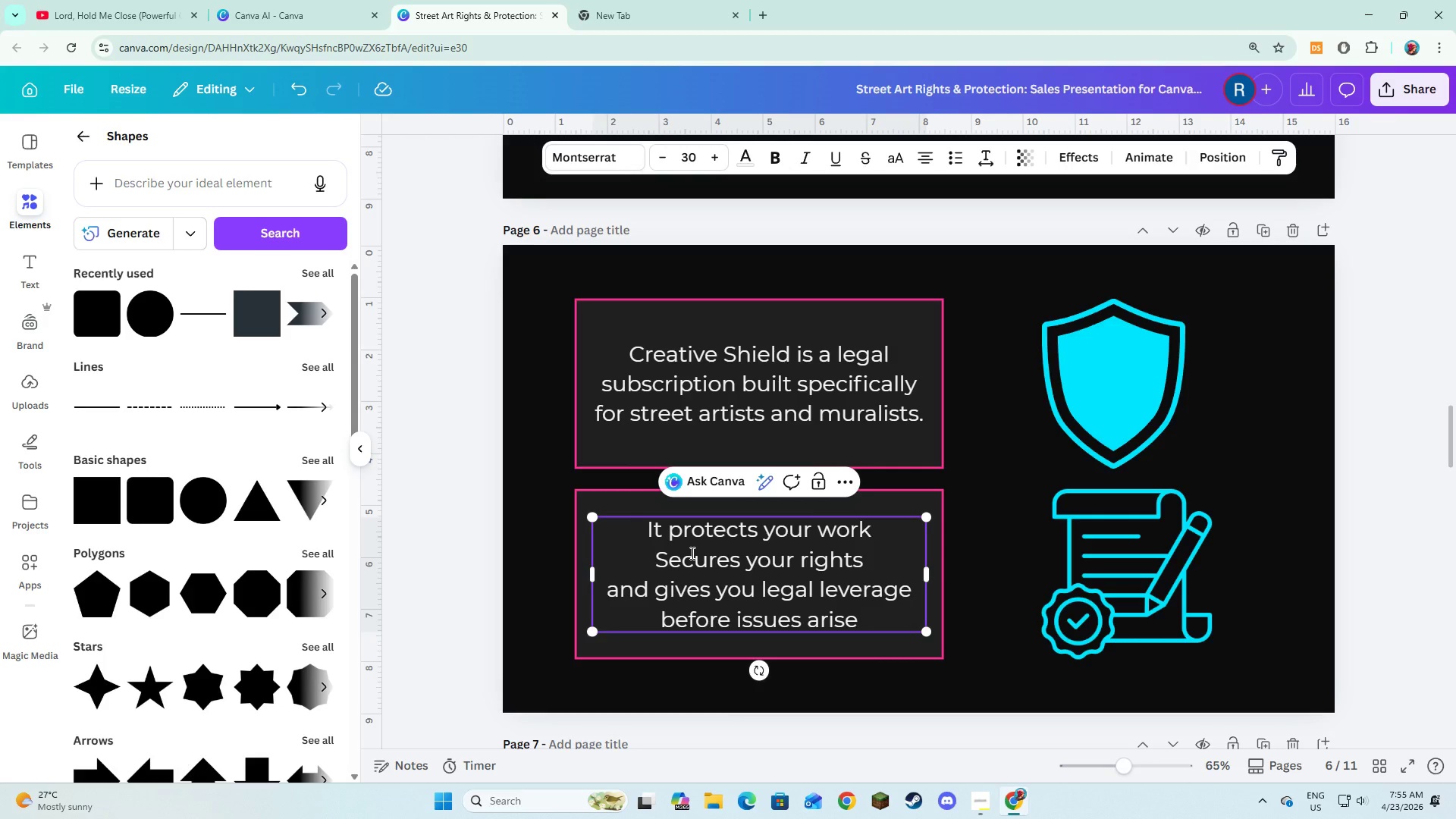 
left_click([1410, 761])
 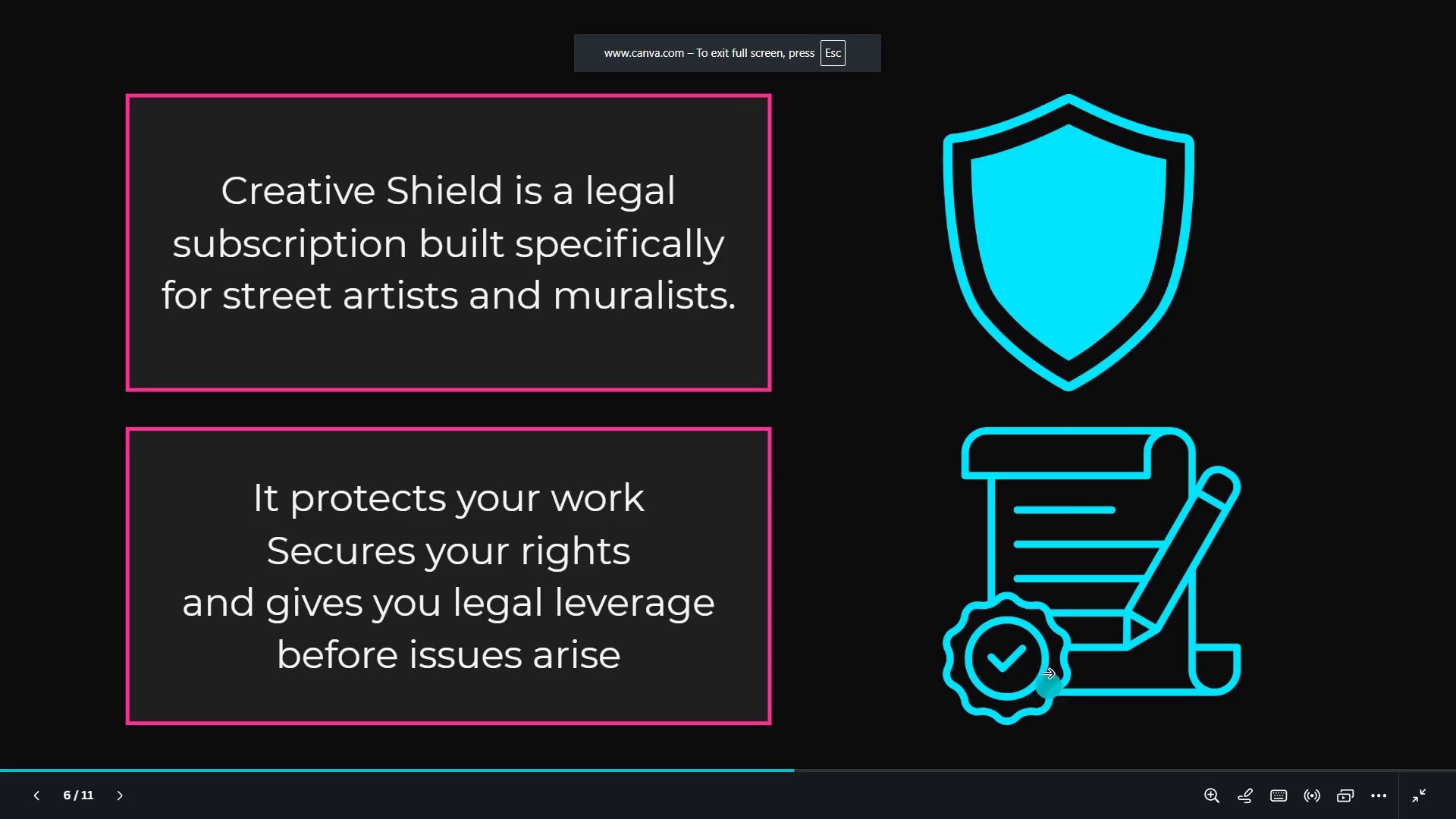 
key(ArrowRight)
 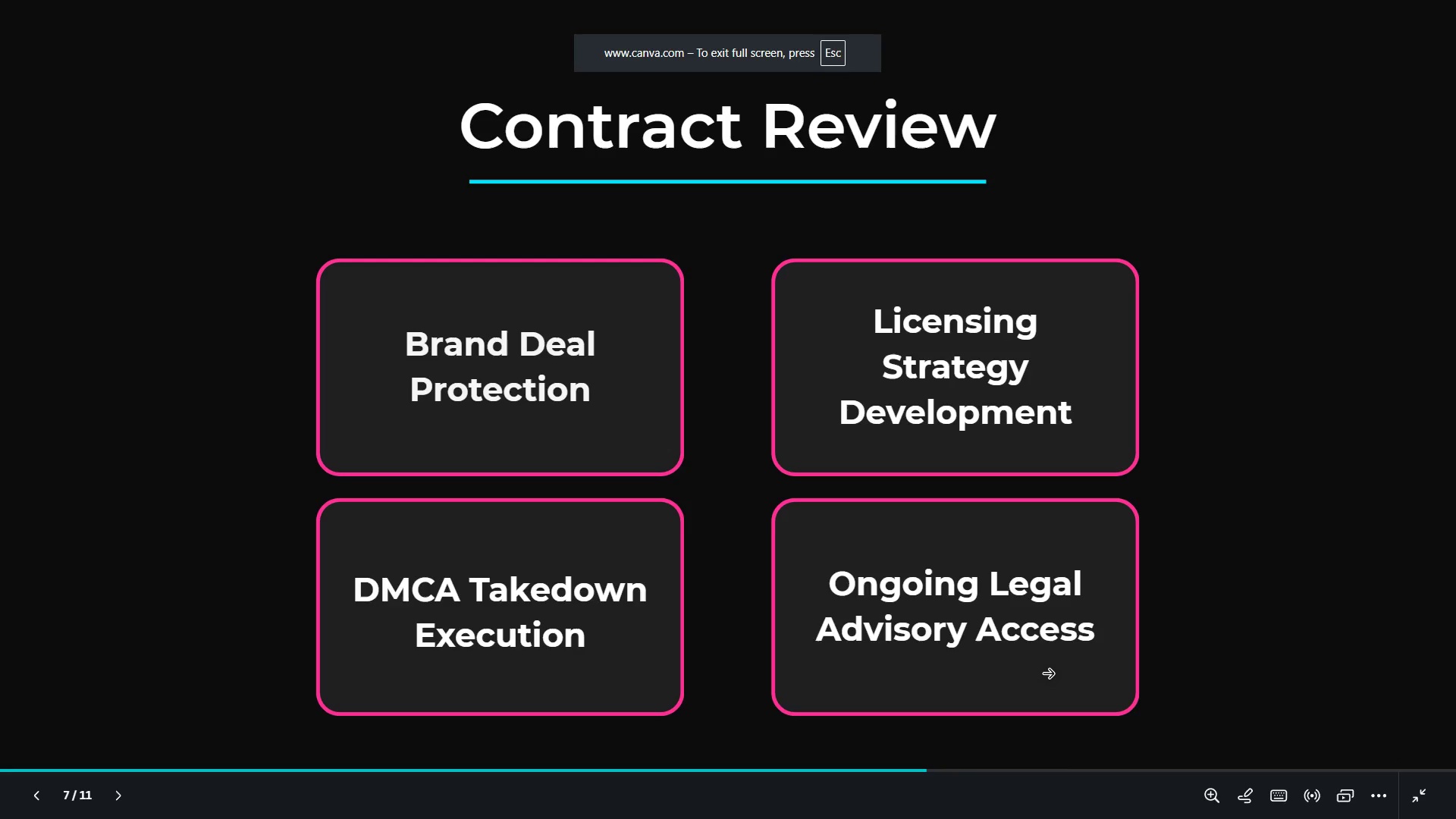 
key(Alt+AltLeft)
 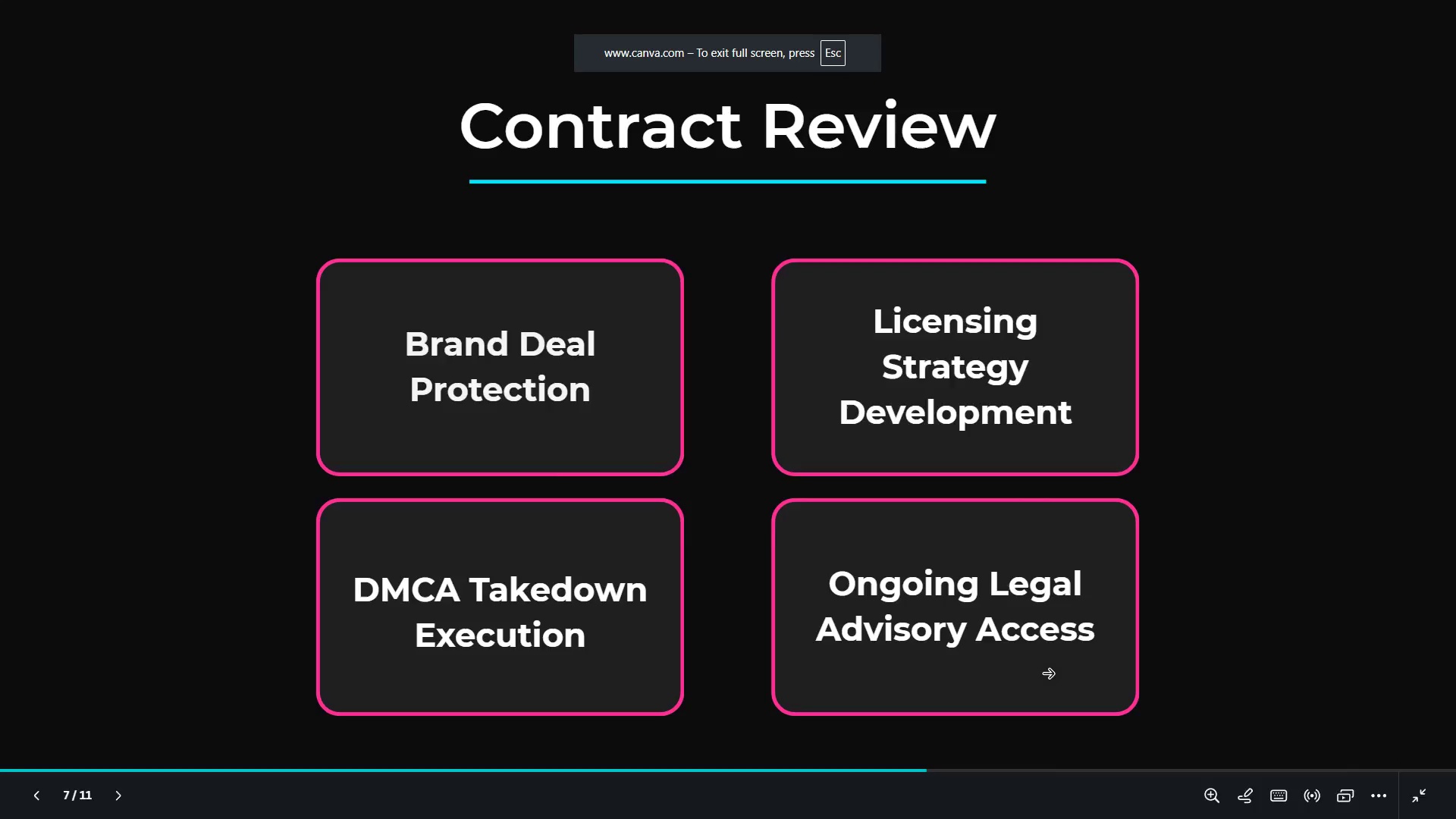 
key(Alt+Tab)